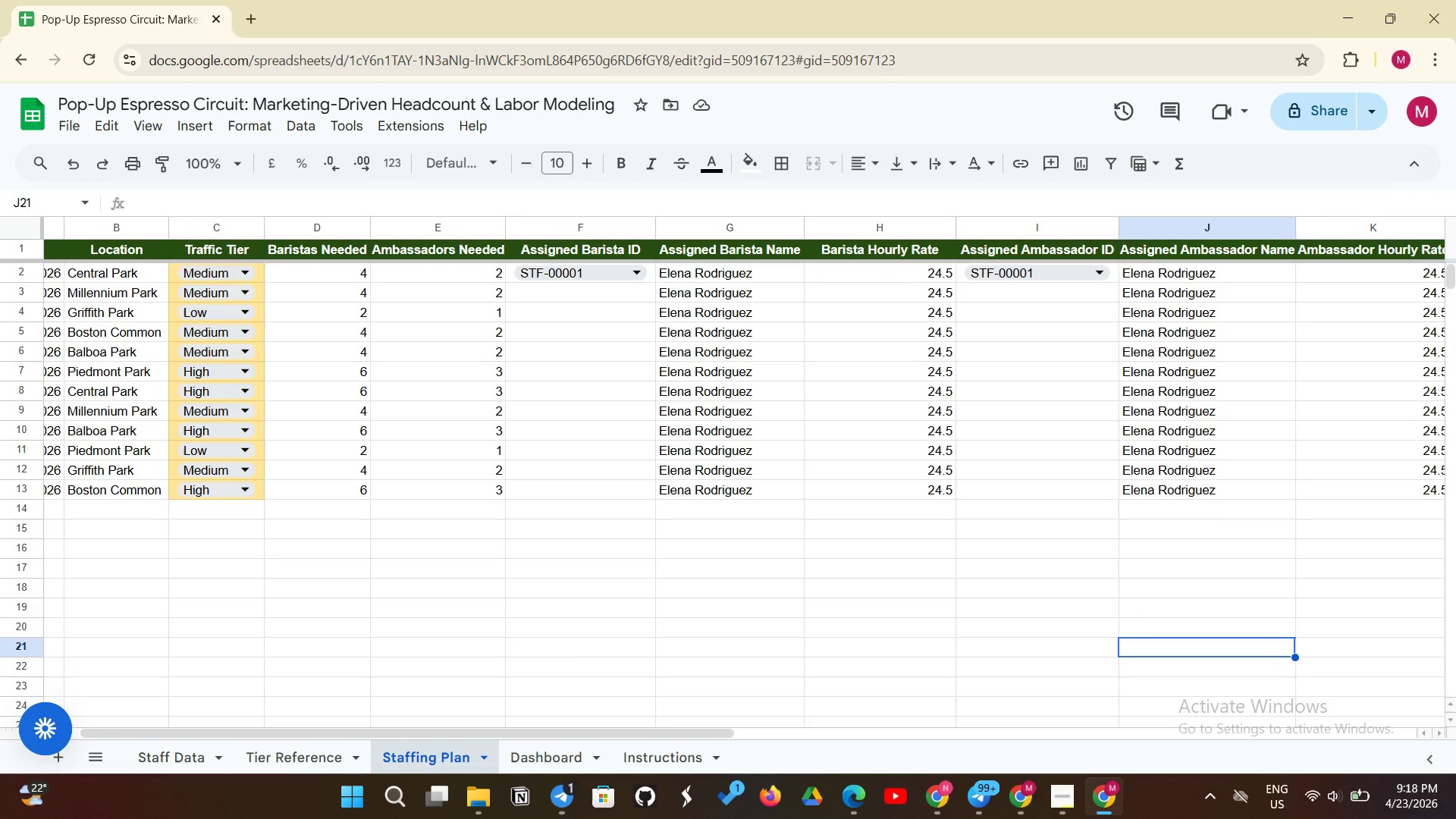 
left_click_drag(start_coordinate=[115, 243], to_coordinate=[1128, 488])
 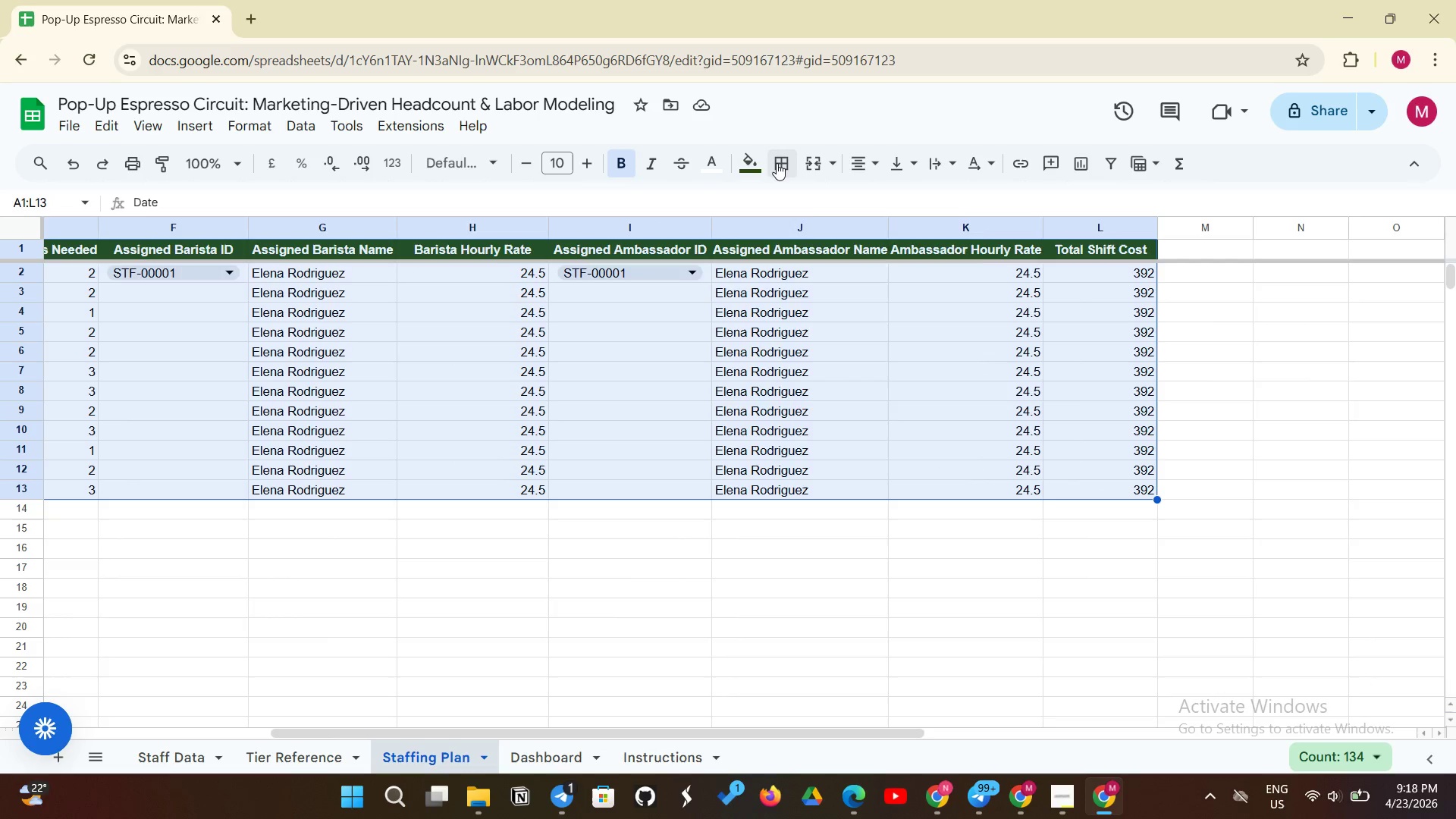 
left_click([777, 163])
 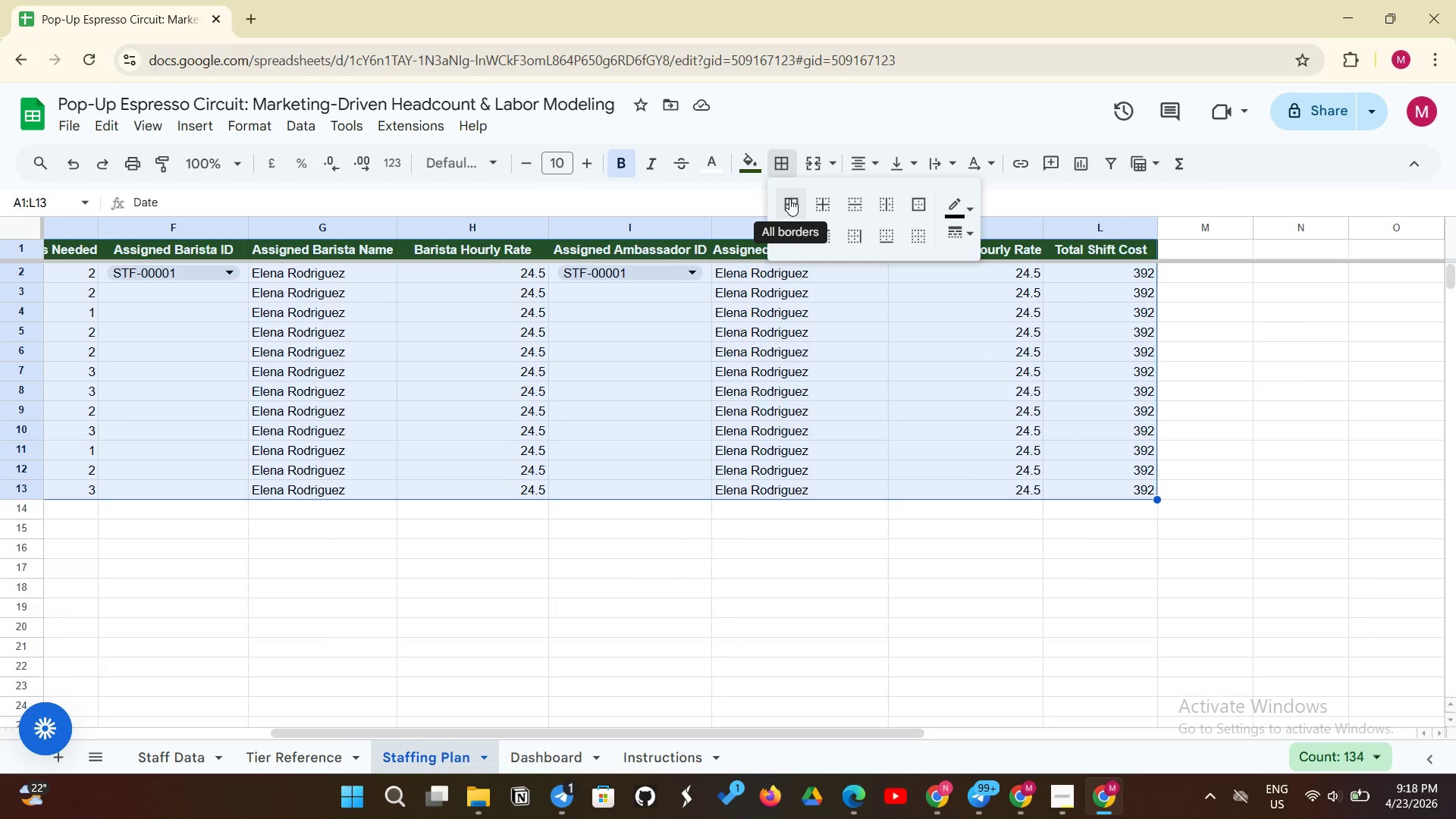 
left_click([789, 199])
 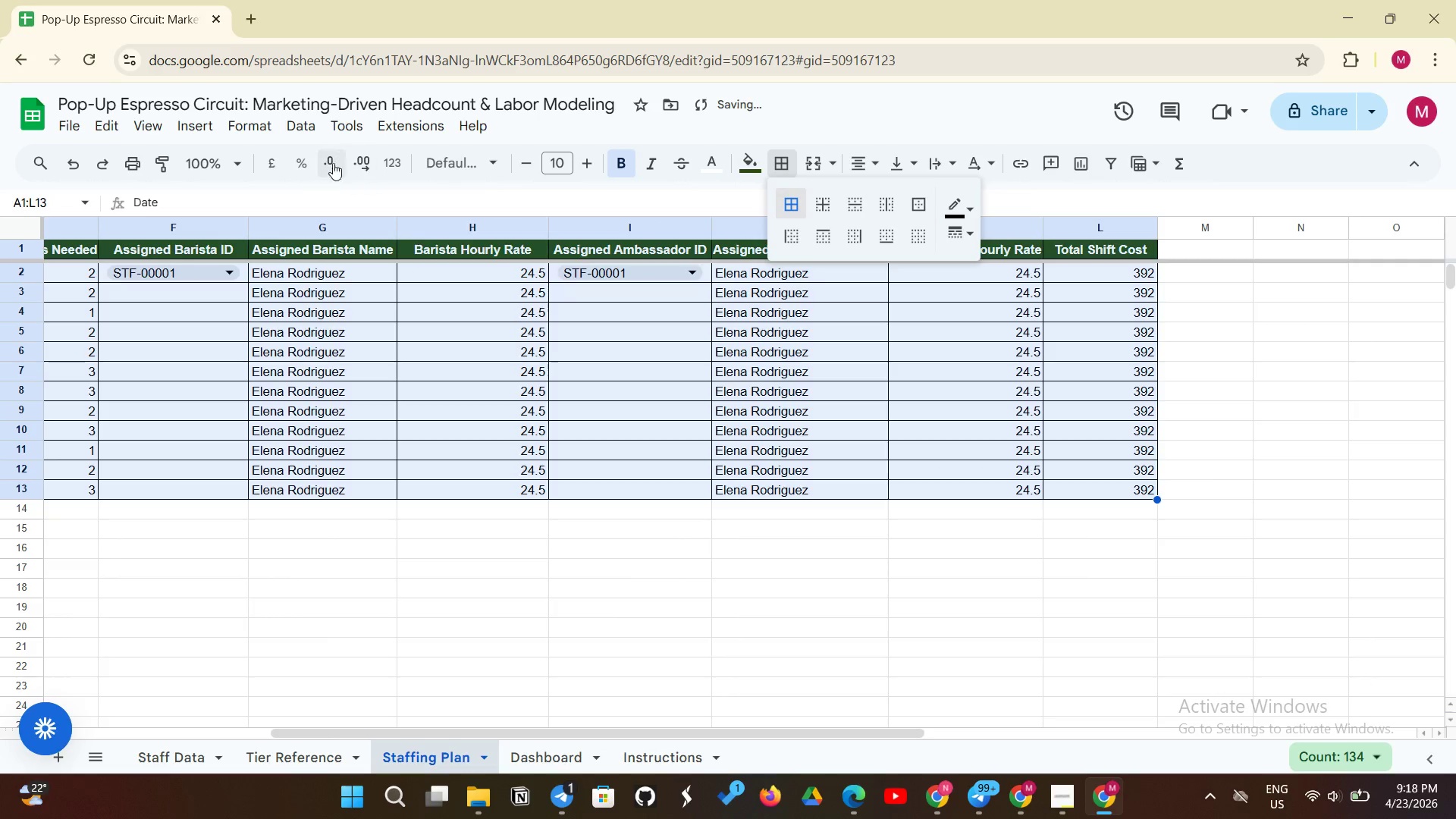 
left_click([267, 127])
 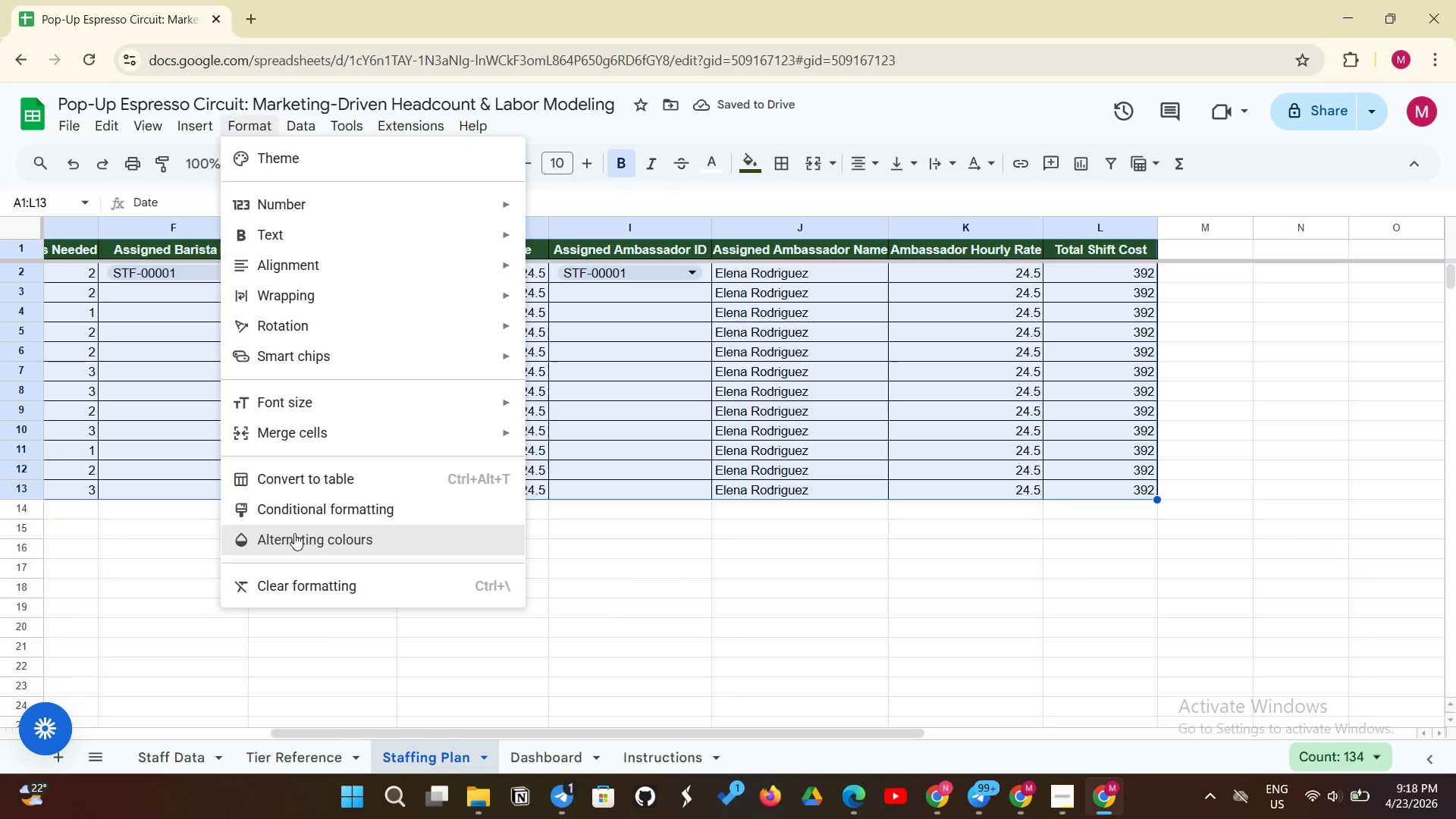 
left_click([331, 513])
 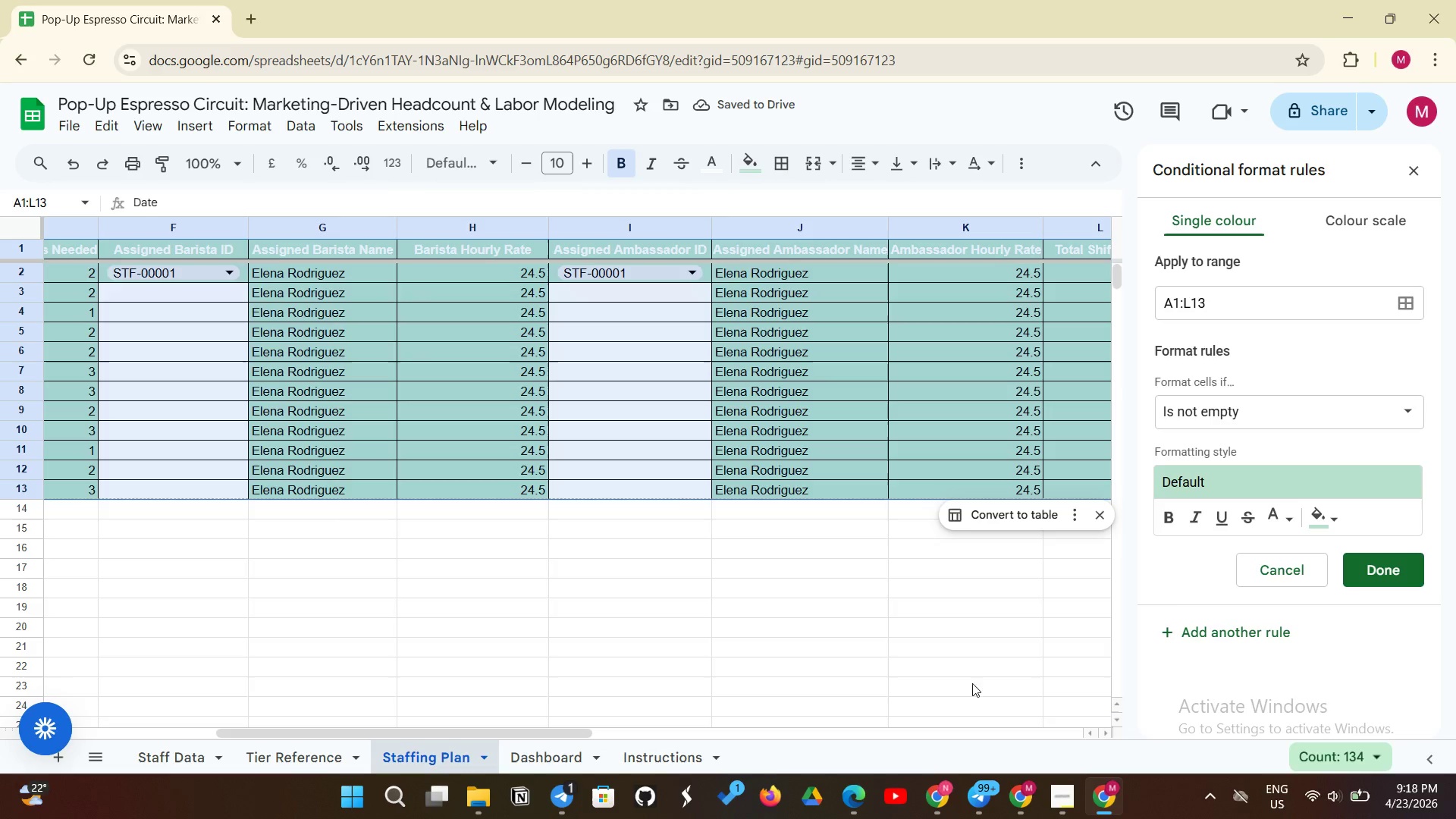 
left_click([1291, 416])
 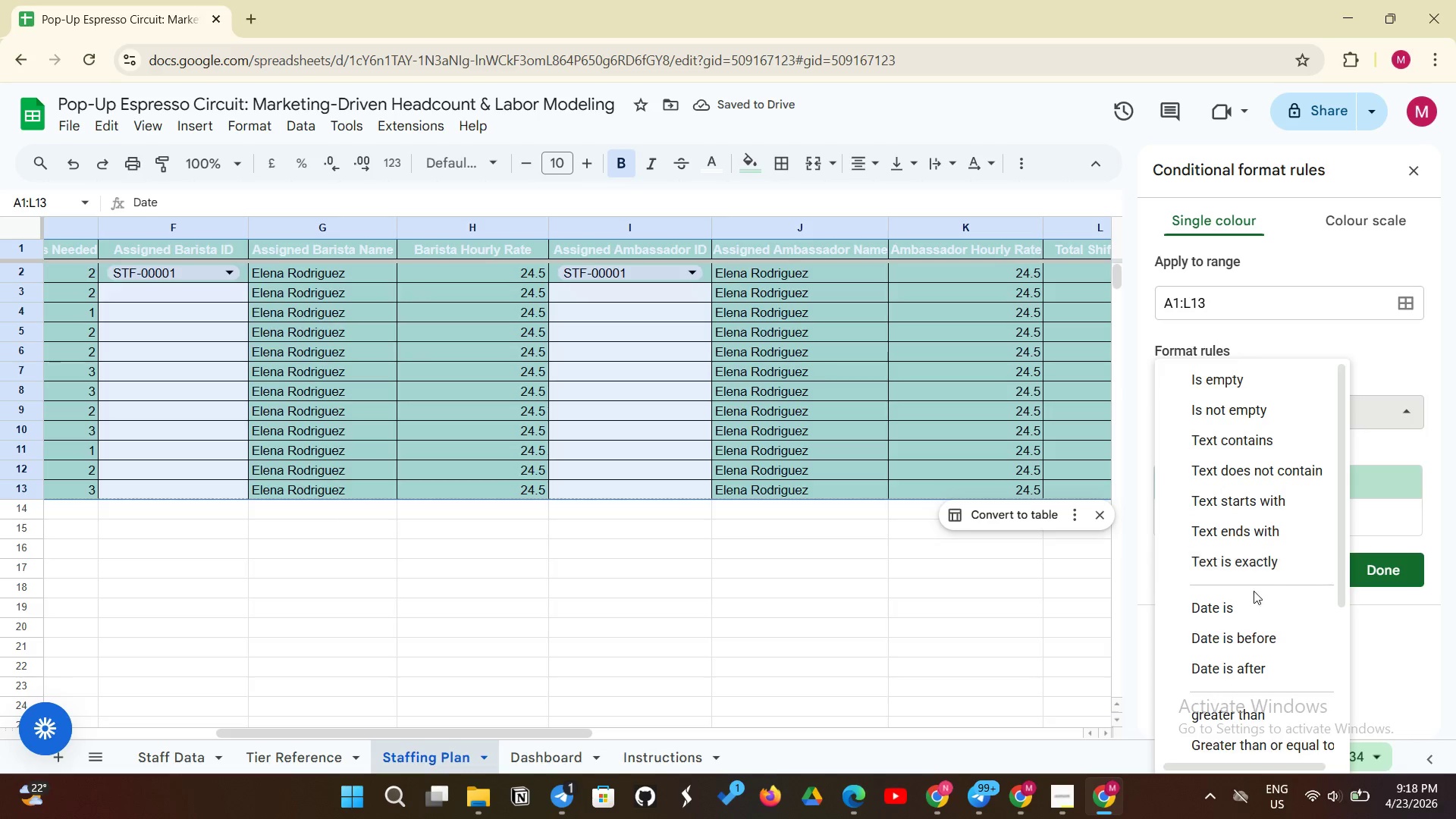 
scroll: coordinate [1252, 649], scroll_direction: down, amount: 3.0
 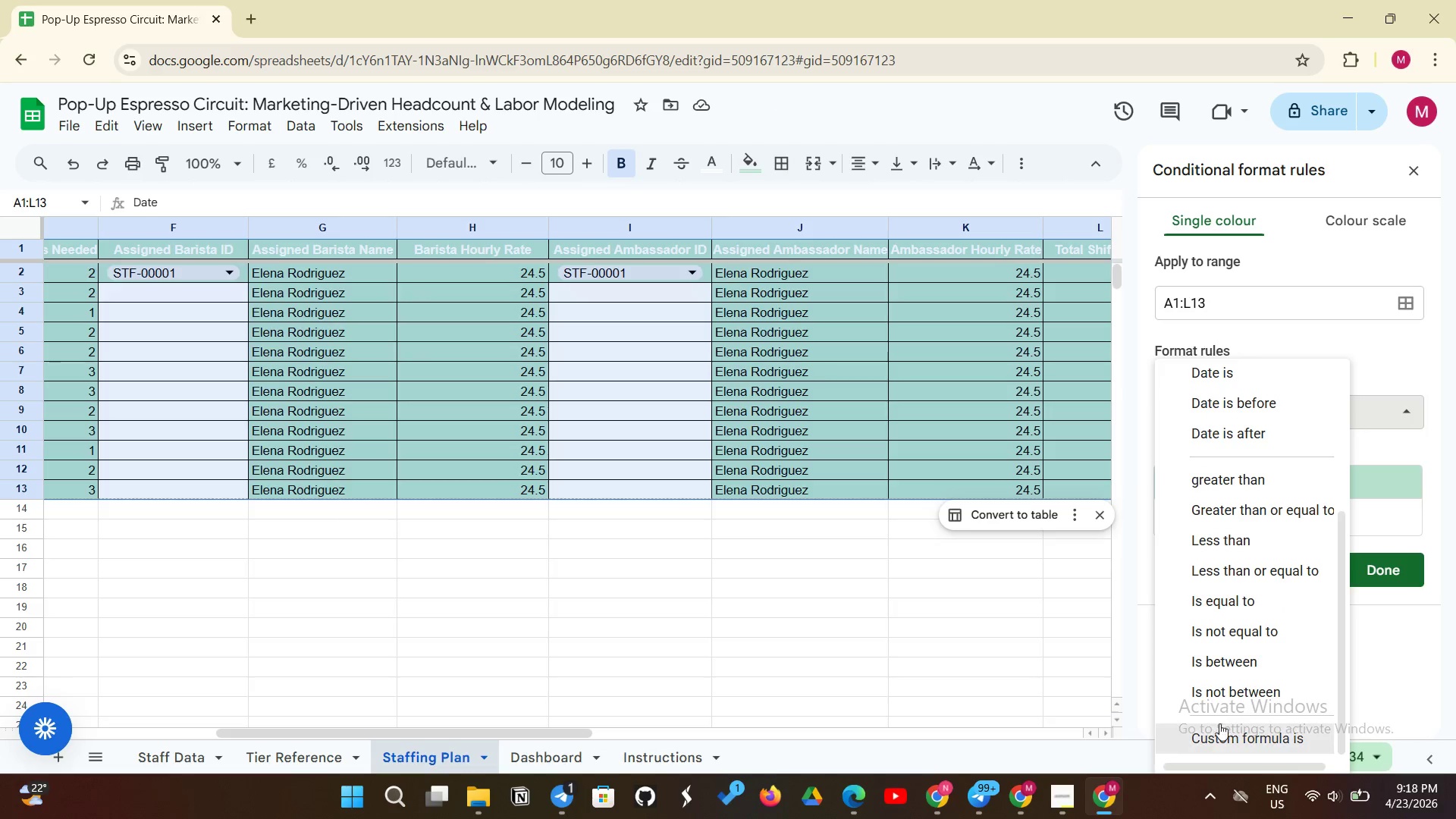 
left_click([1217, 735])
 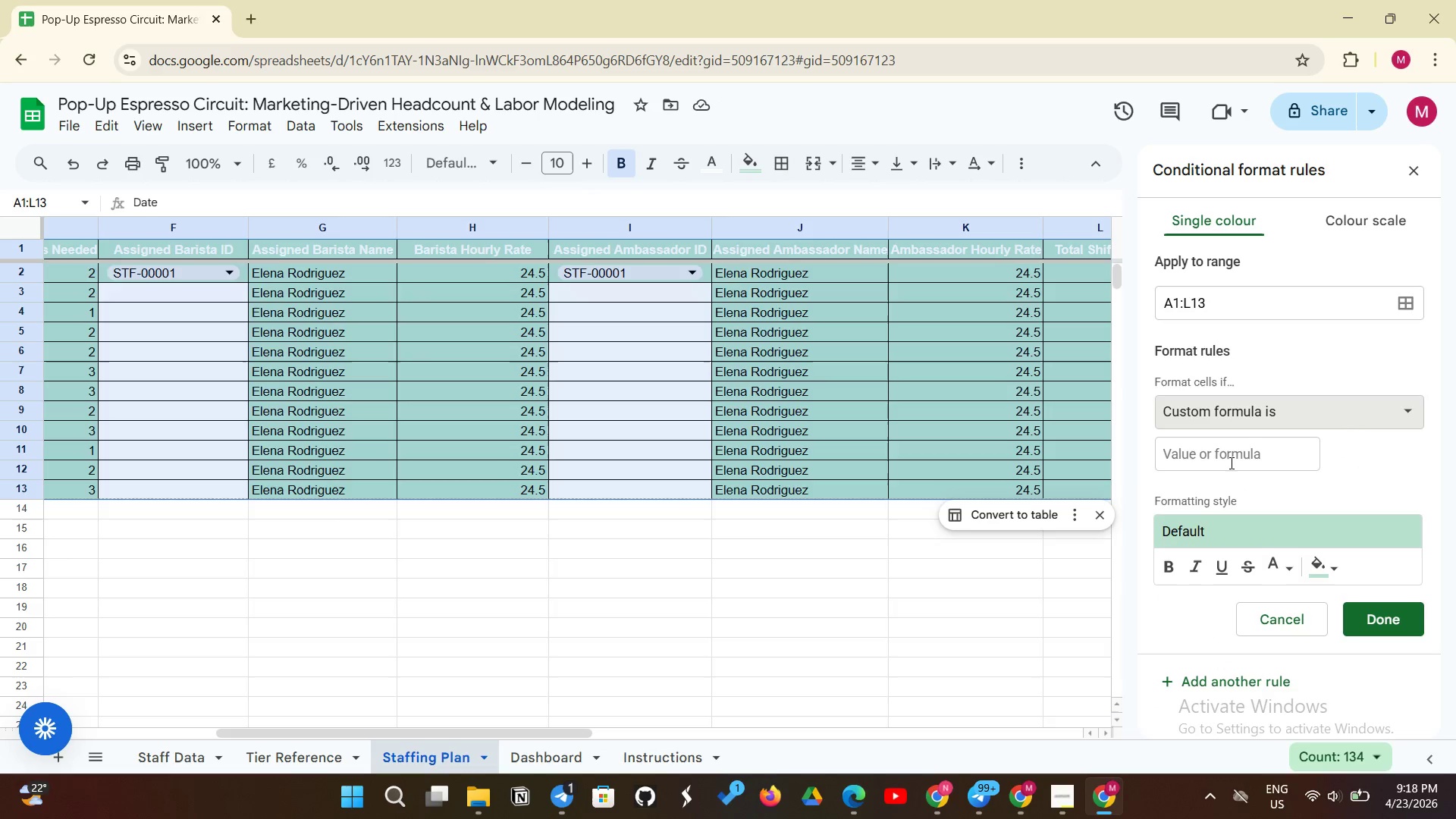 
left_click([1230, 463])
 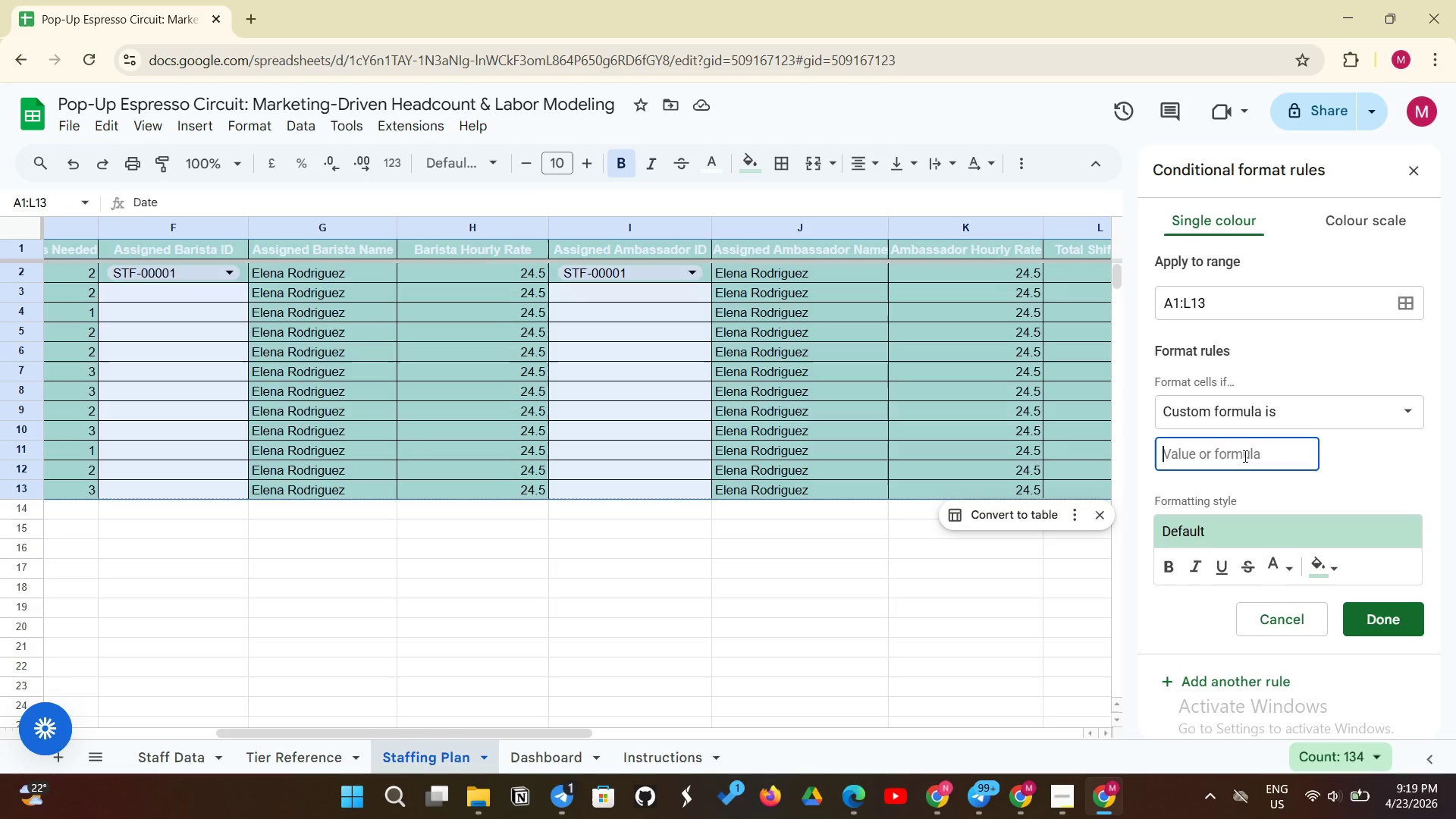 
wait(5.45)
 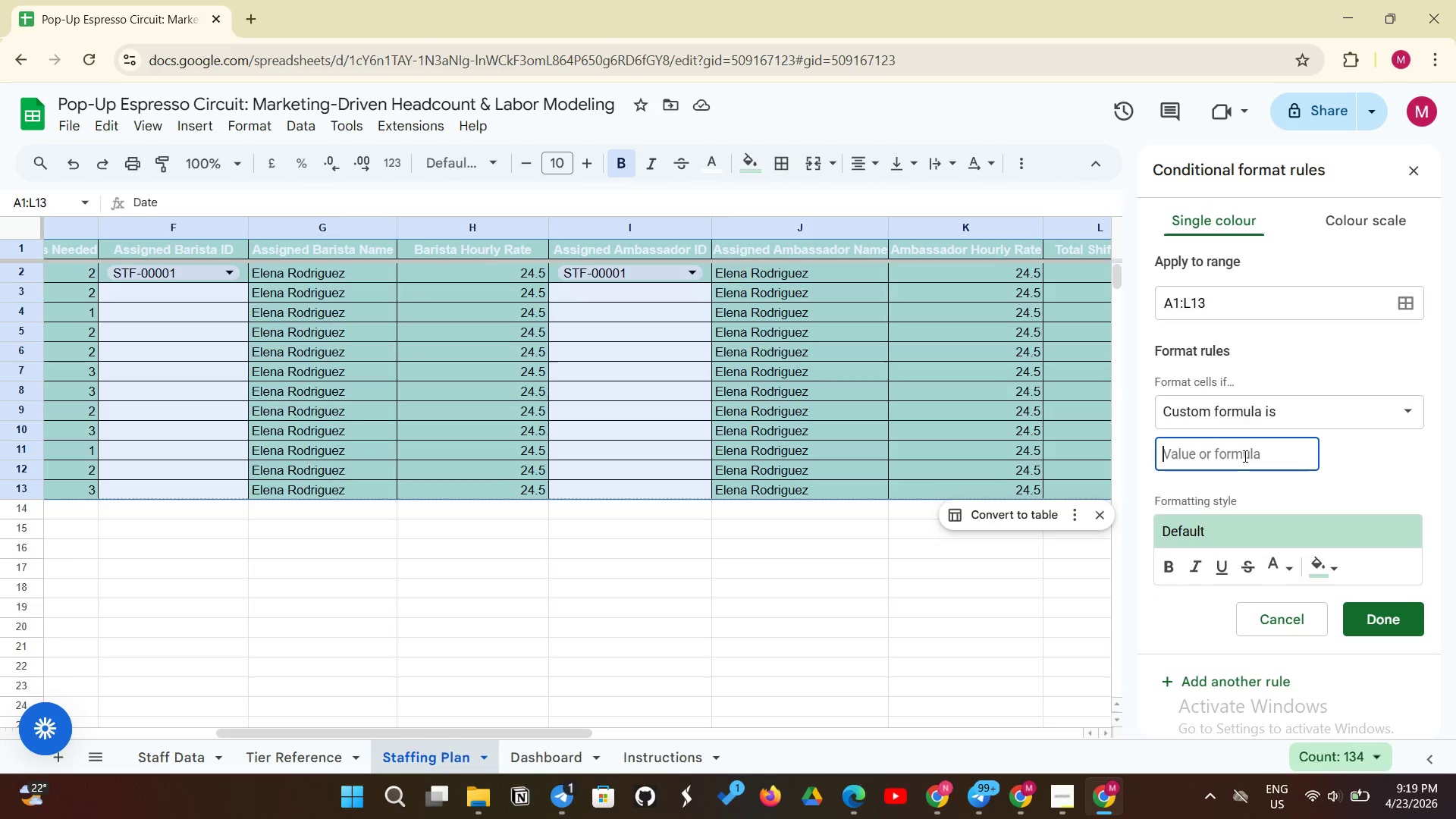 
type(=OR(F2="", I2=""))
 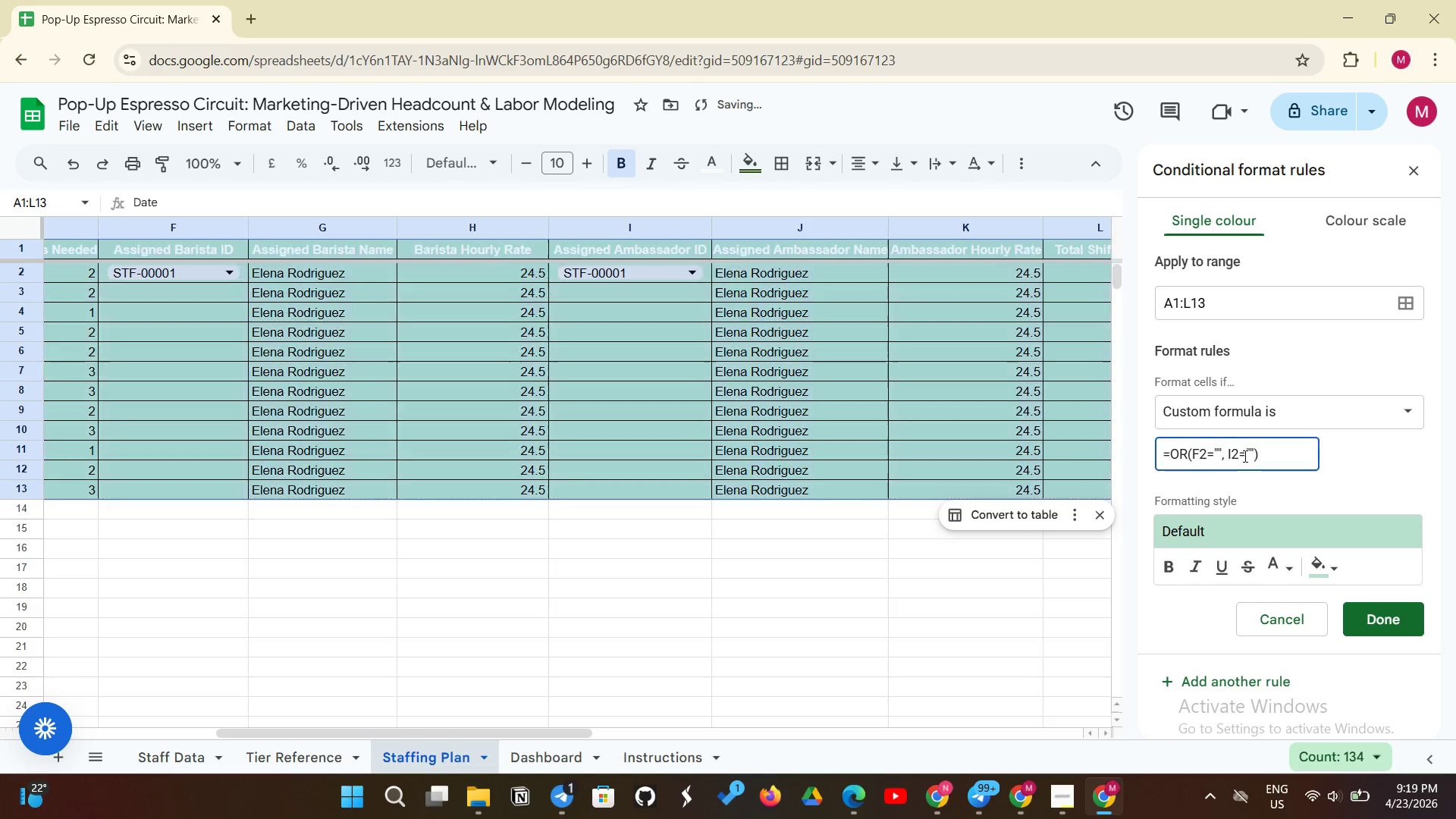 
wait(8.25)
 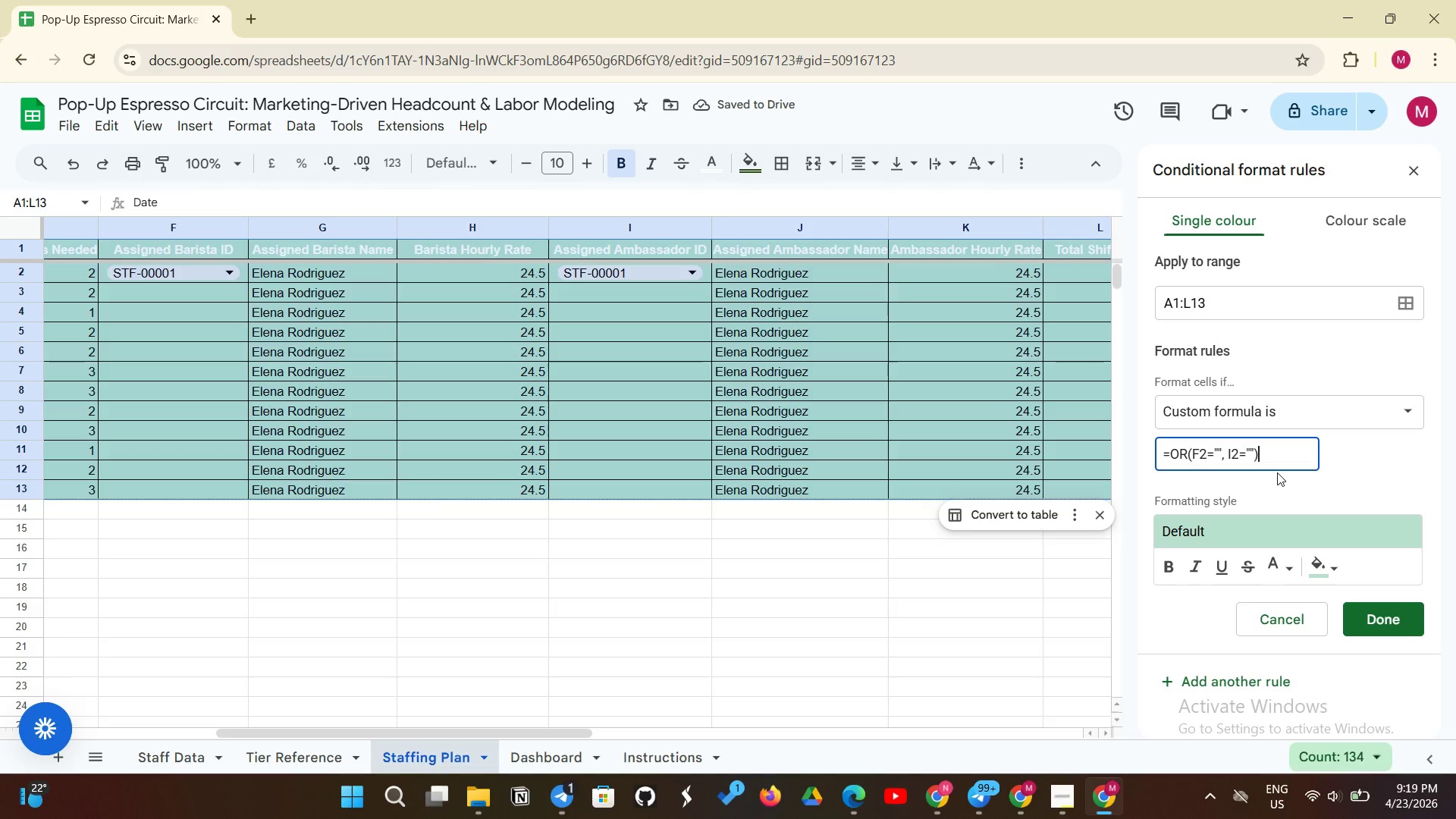 
left_click([1191, 458])
 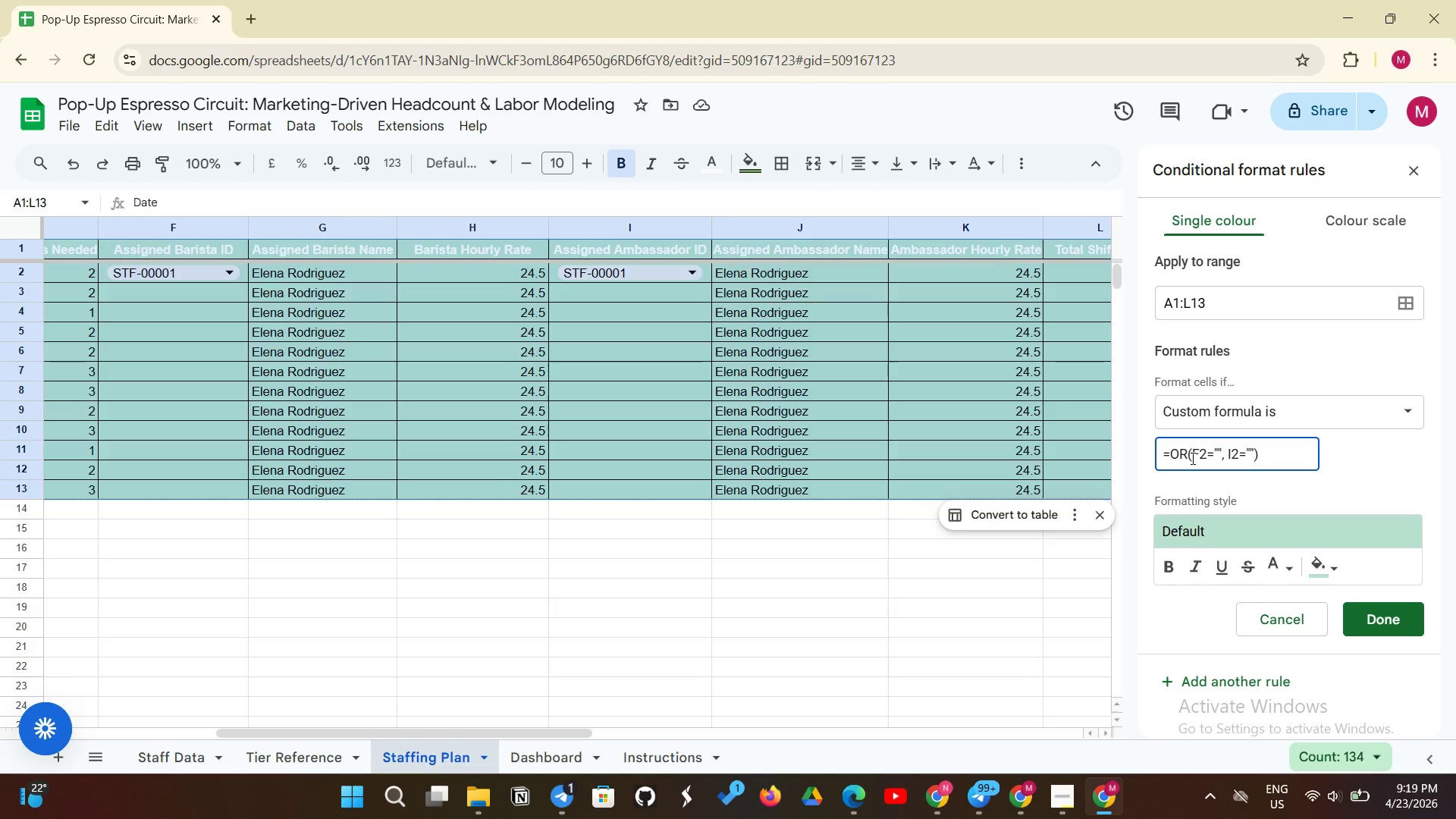 
key(Shift+4)
 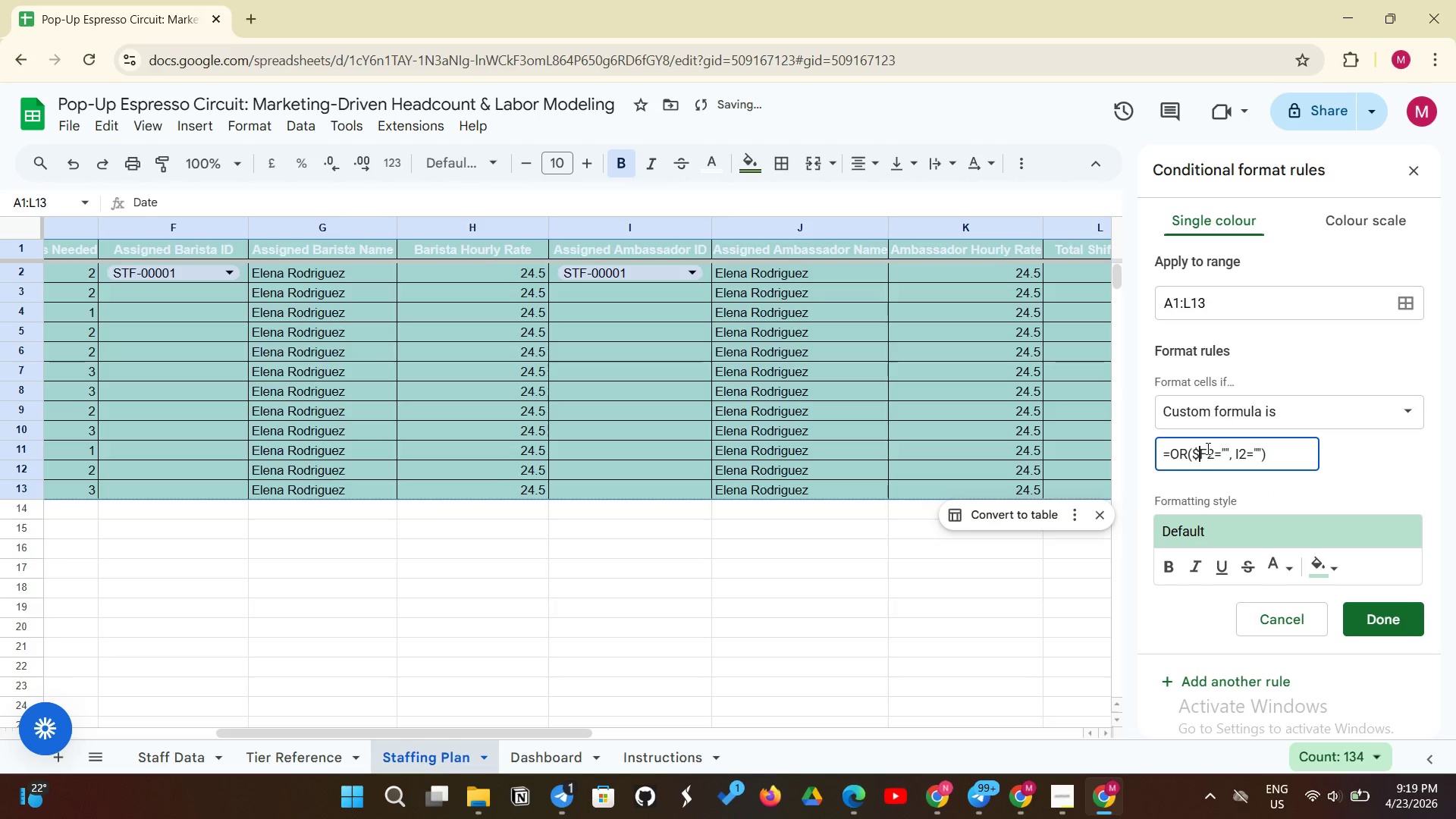 
left_click([1207, 450])
 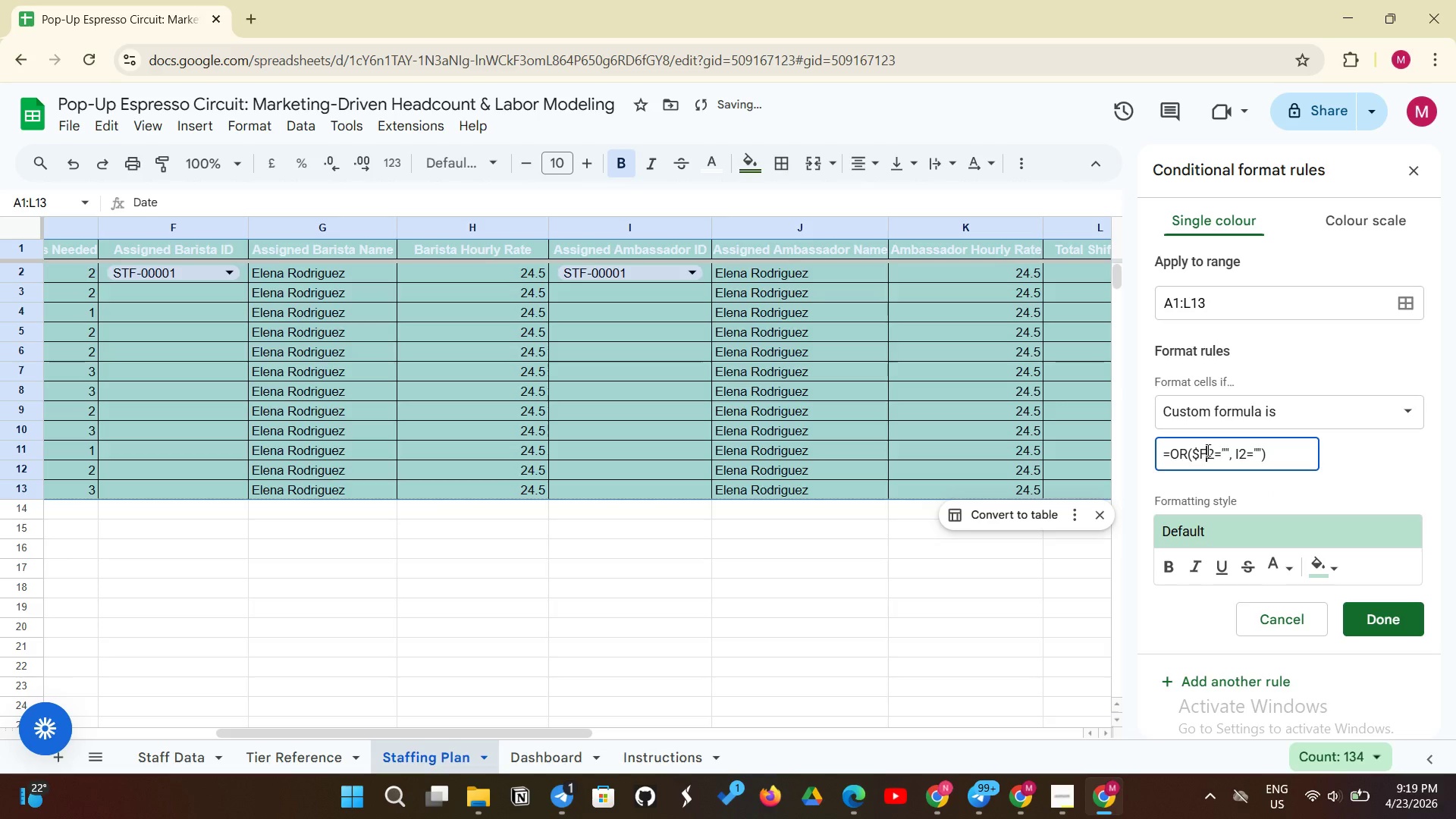 
key(Shift+4)
 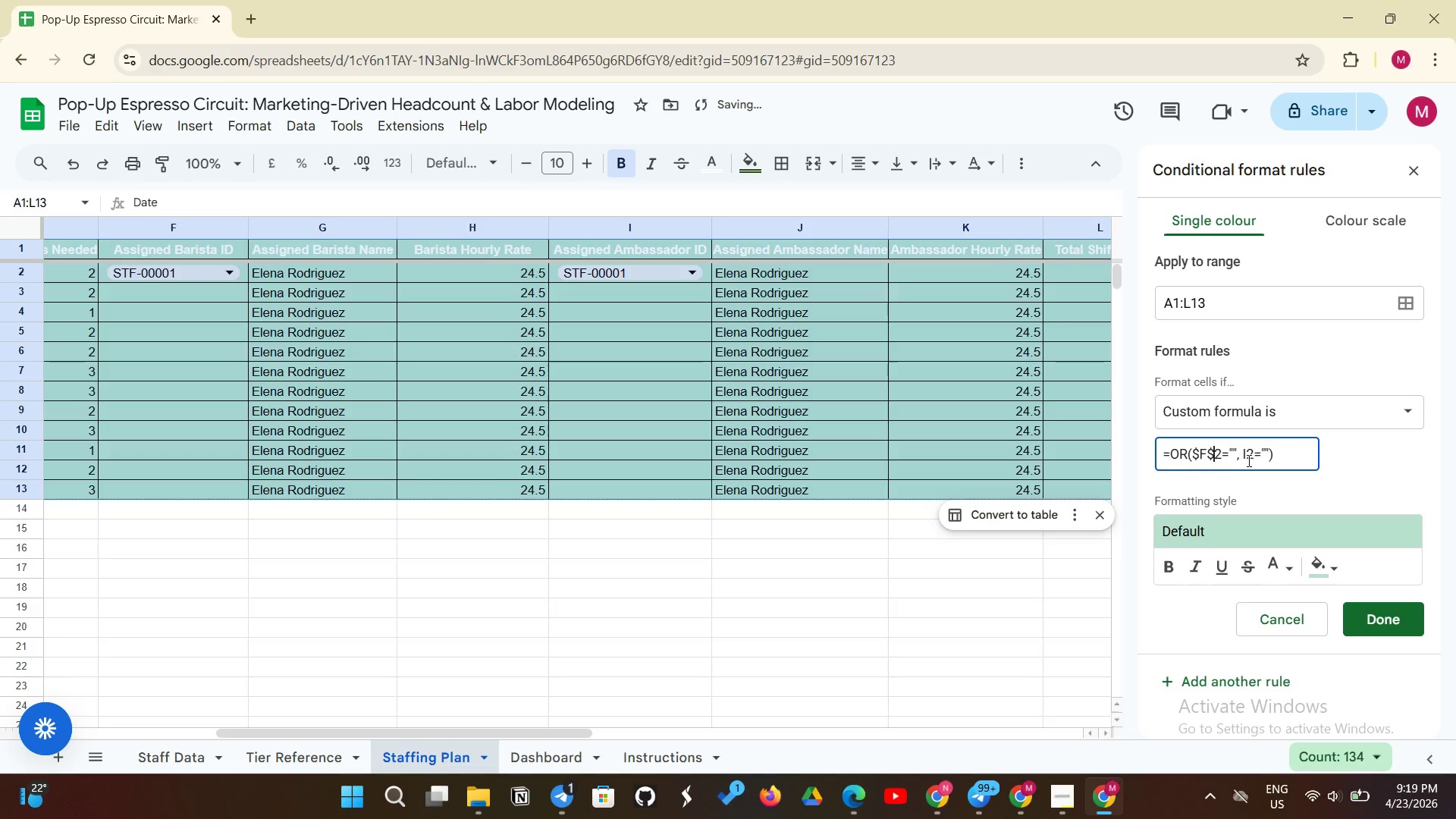 
left_click([1241, 463])
 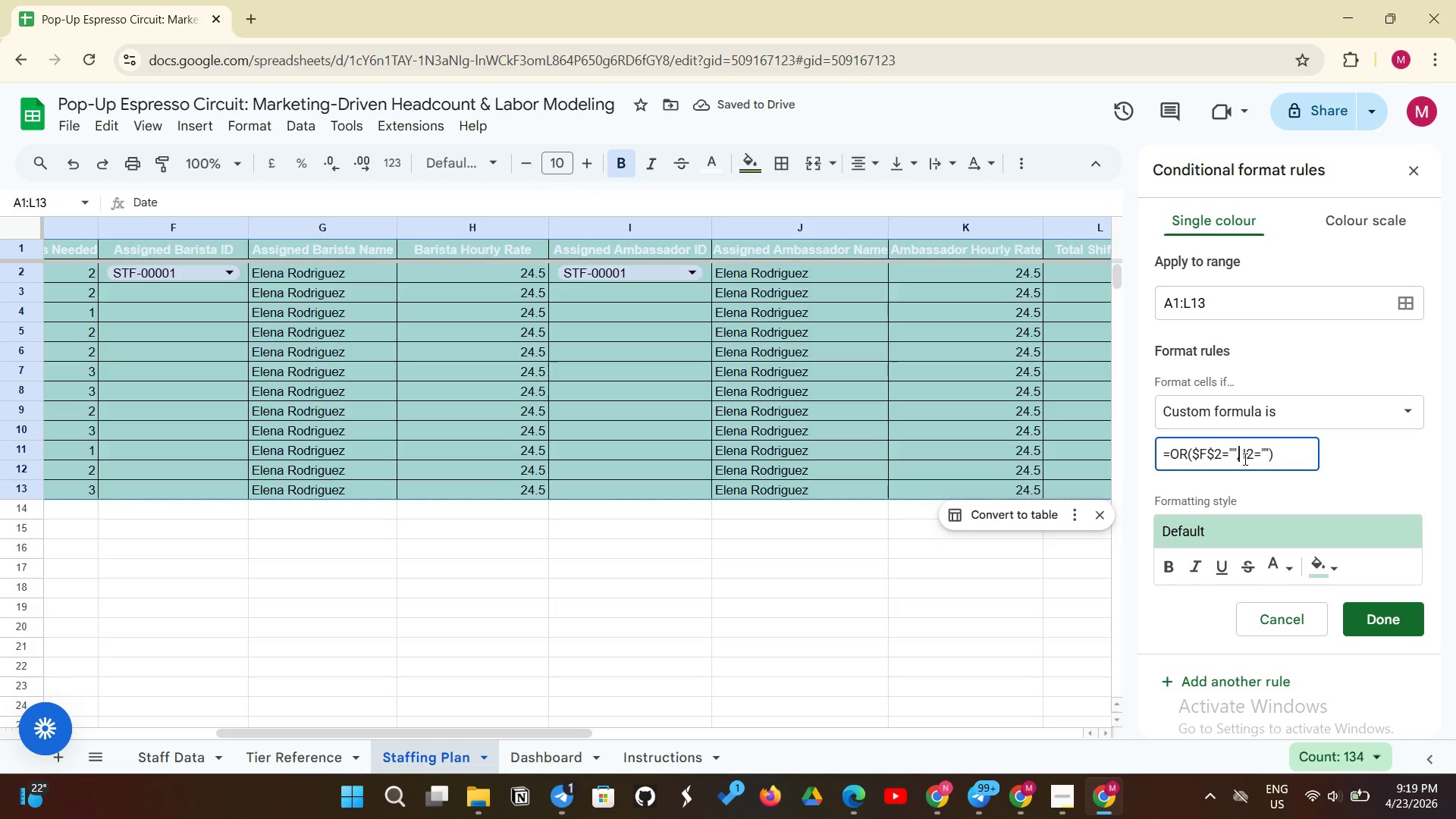 
left_click([1244, 459])
 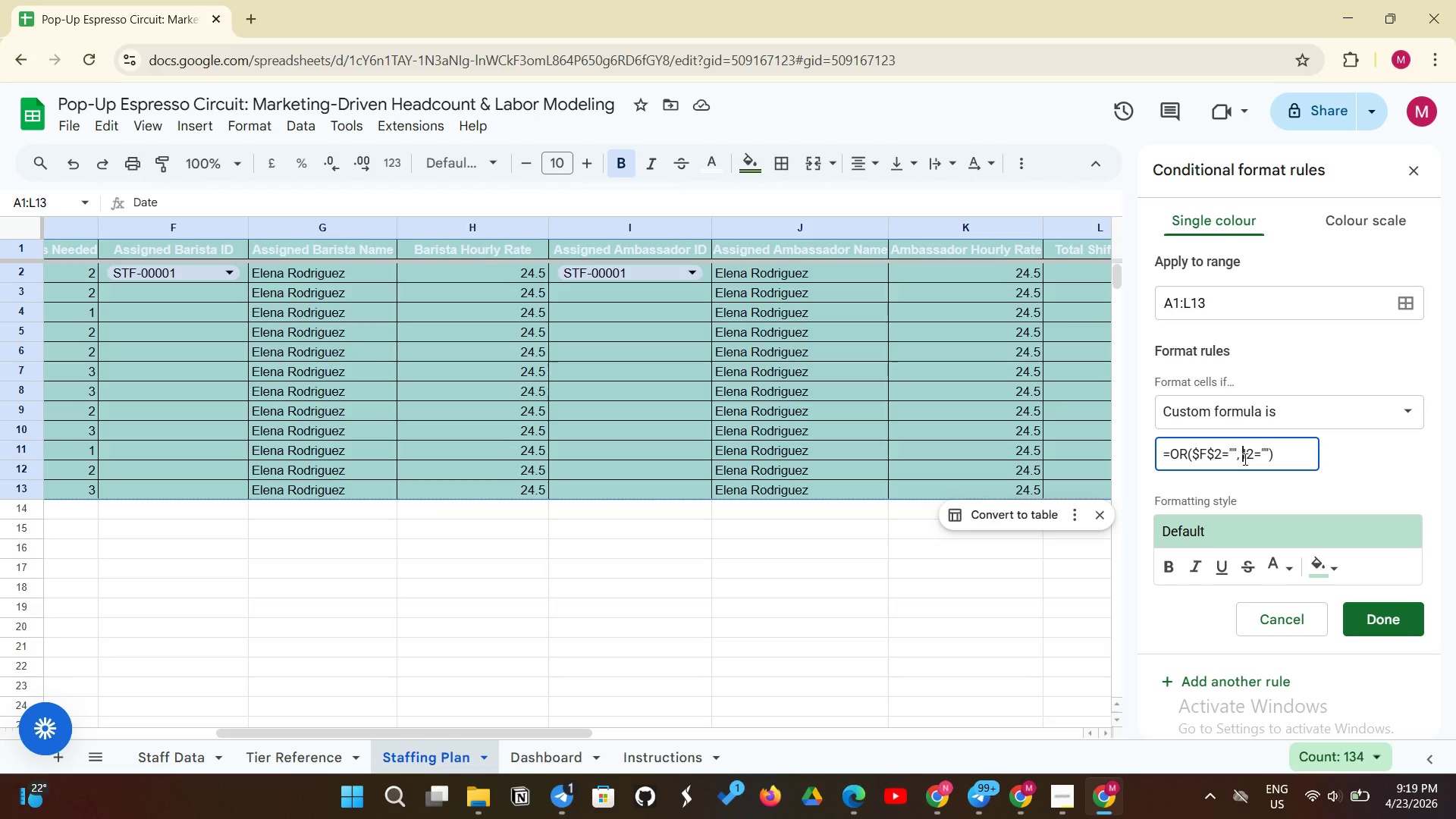 
key(Shift+4)
 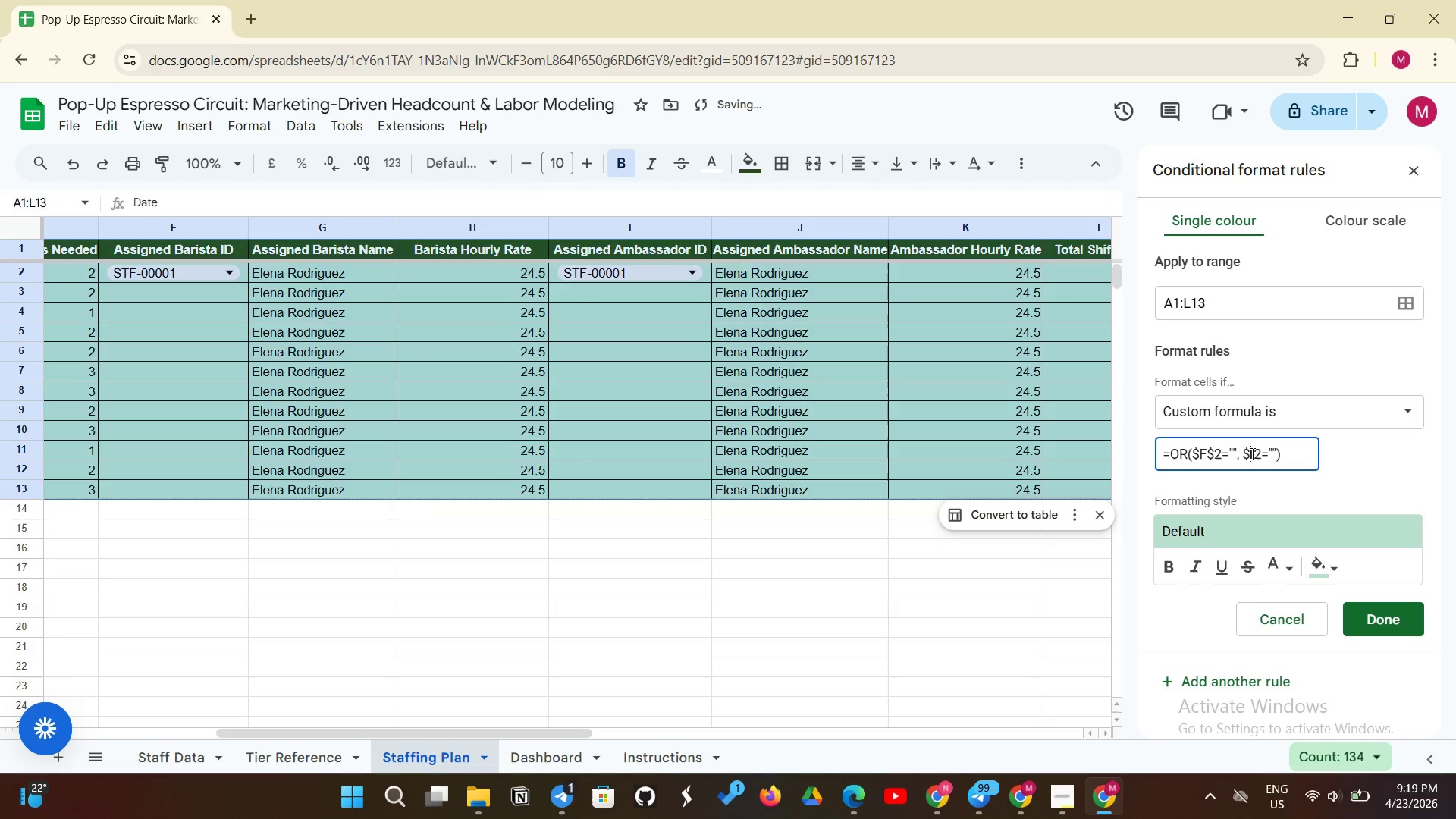 
left_click([1251, 453])
 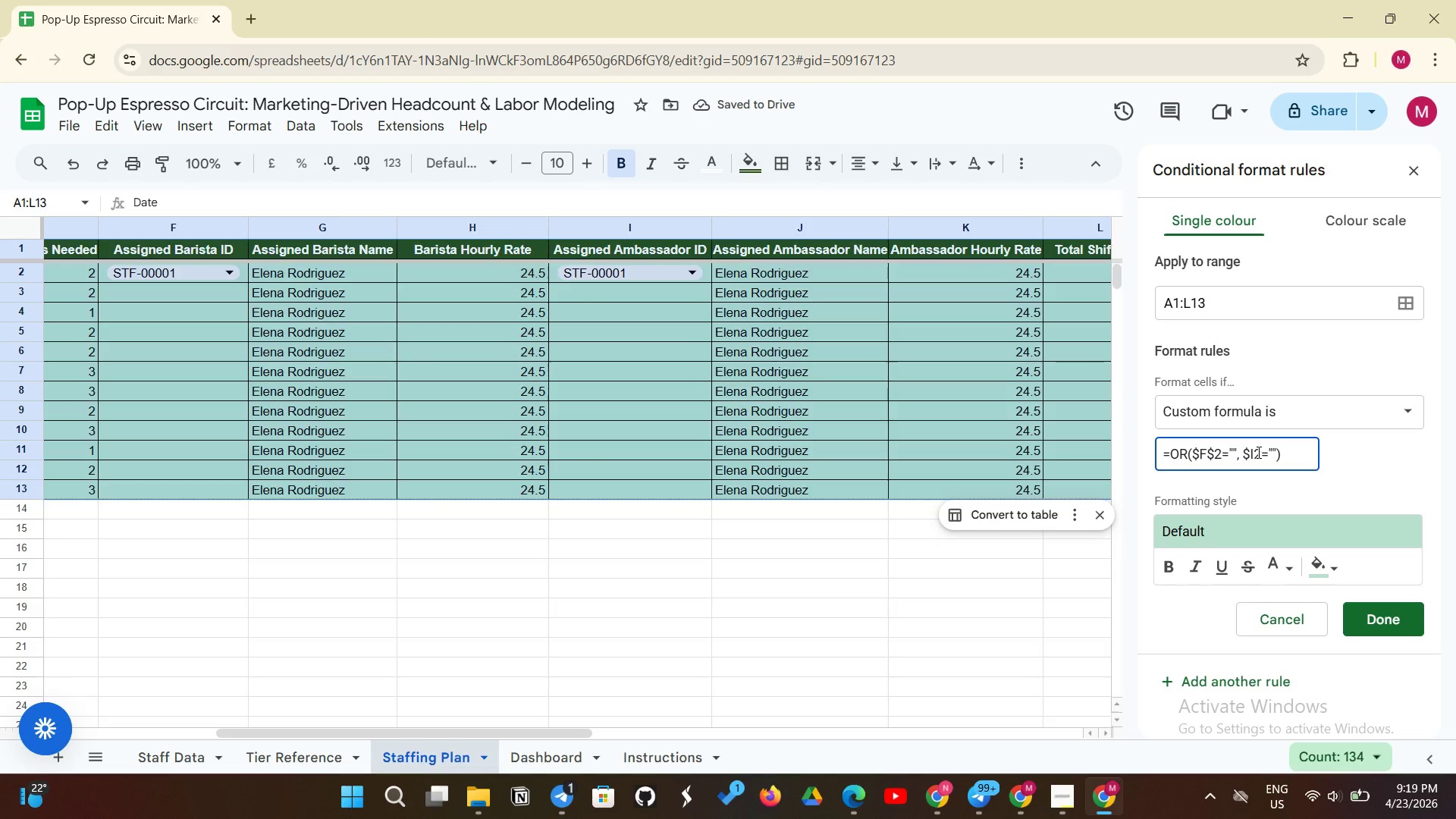 
left_click([1257, 452])
 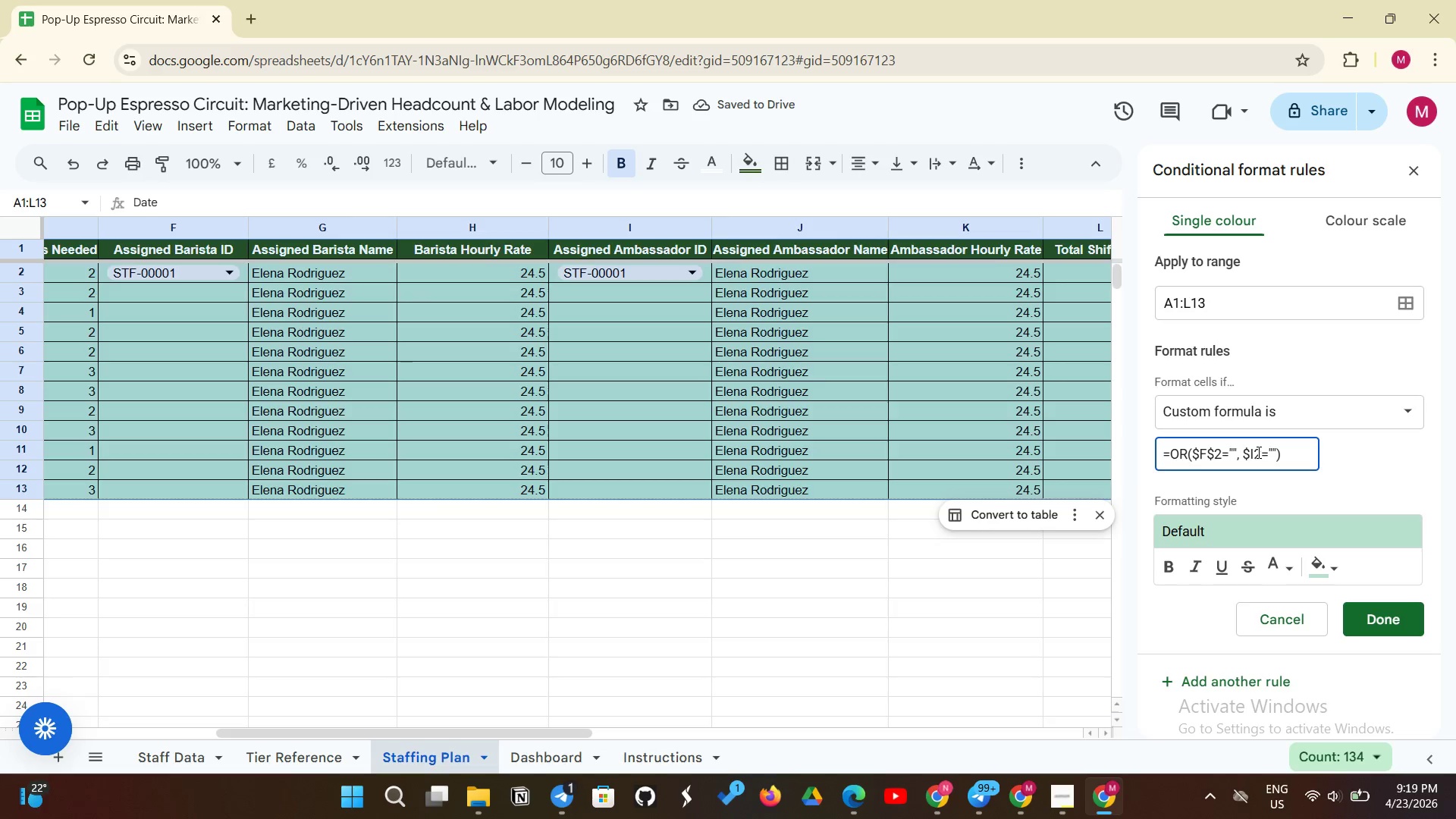 
key(Shift+4)
 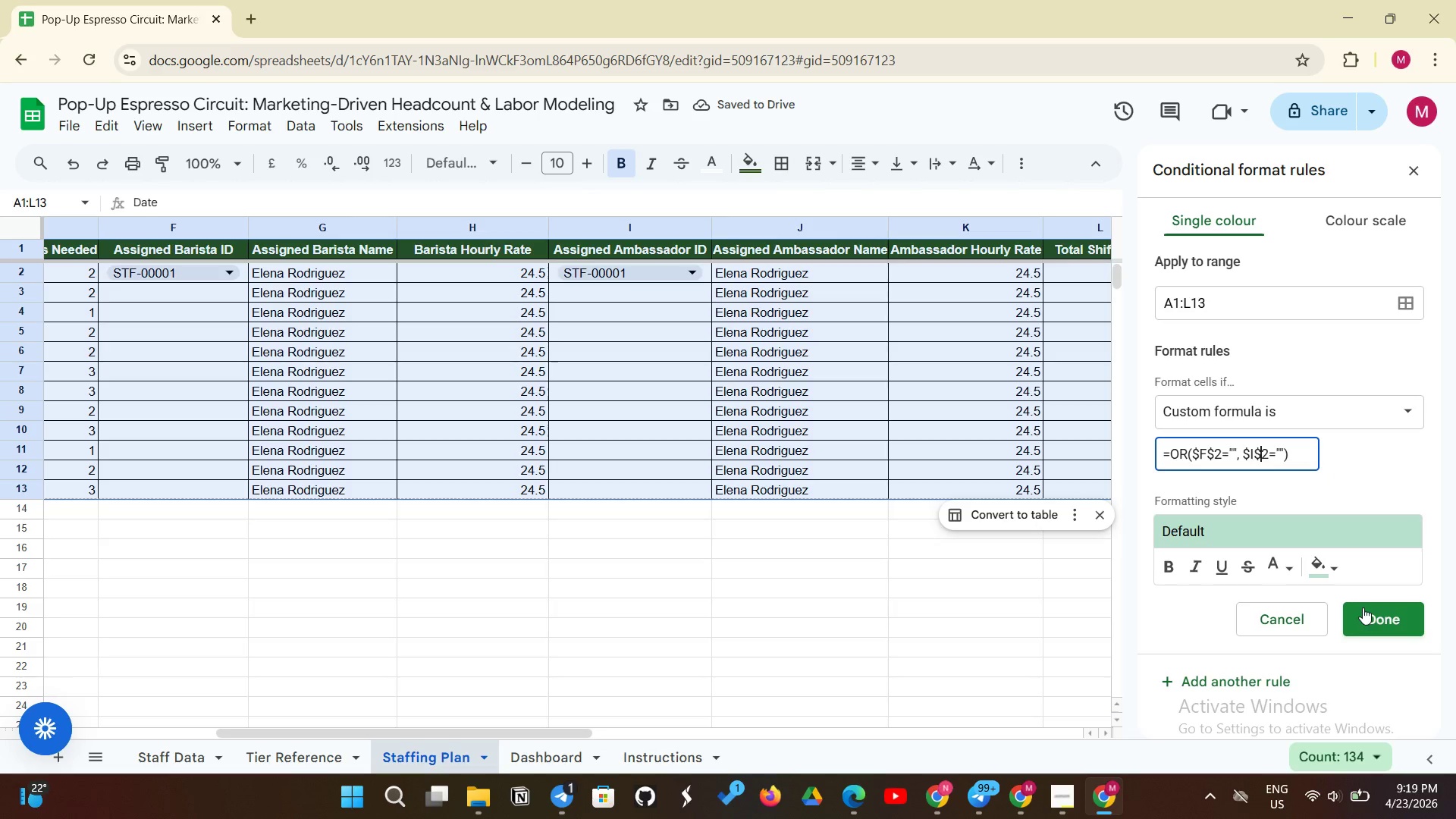 
wait(5.94)
 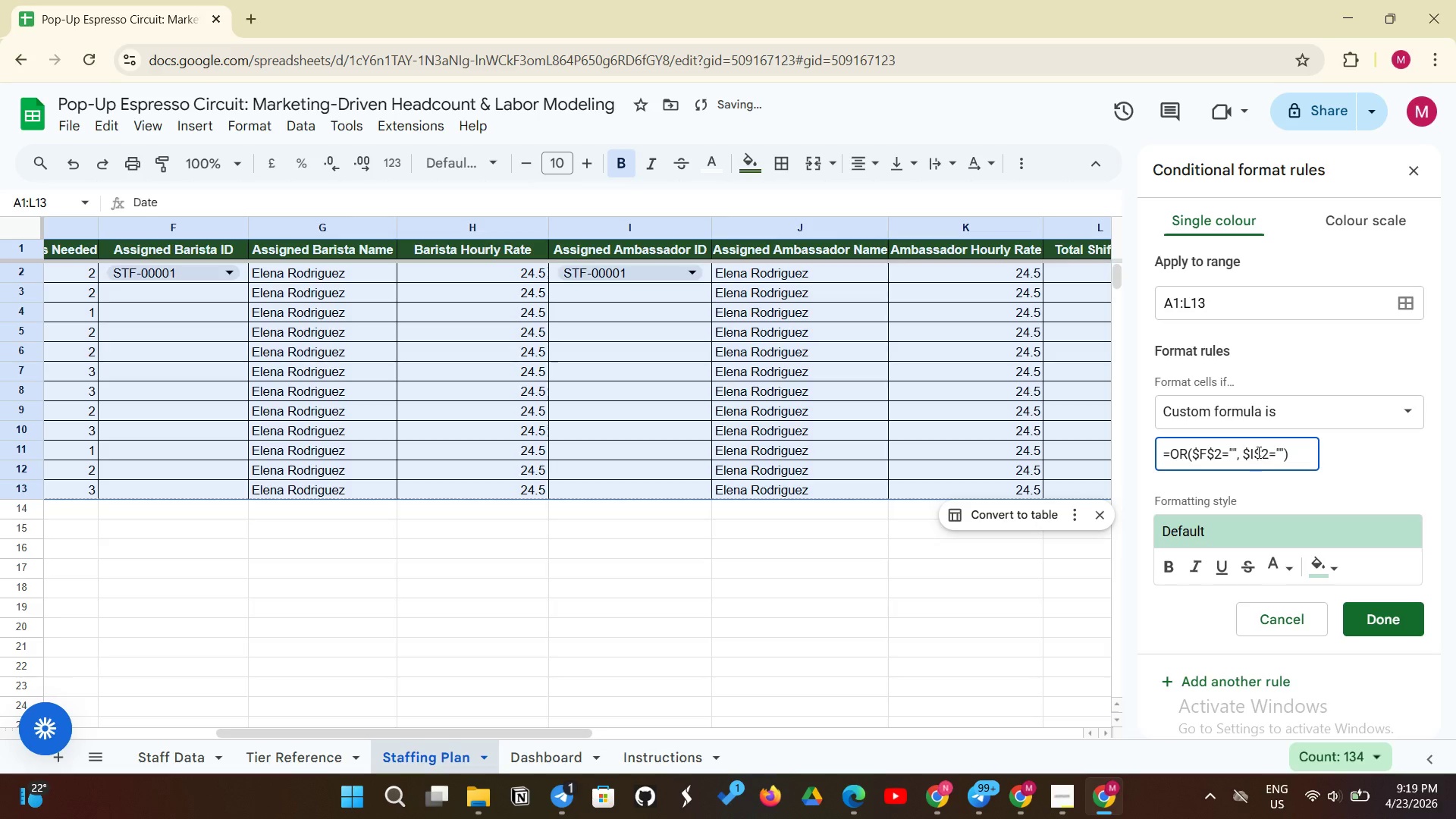 
left_click([1308, 556])
 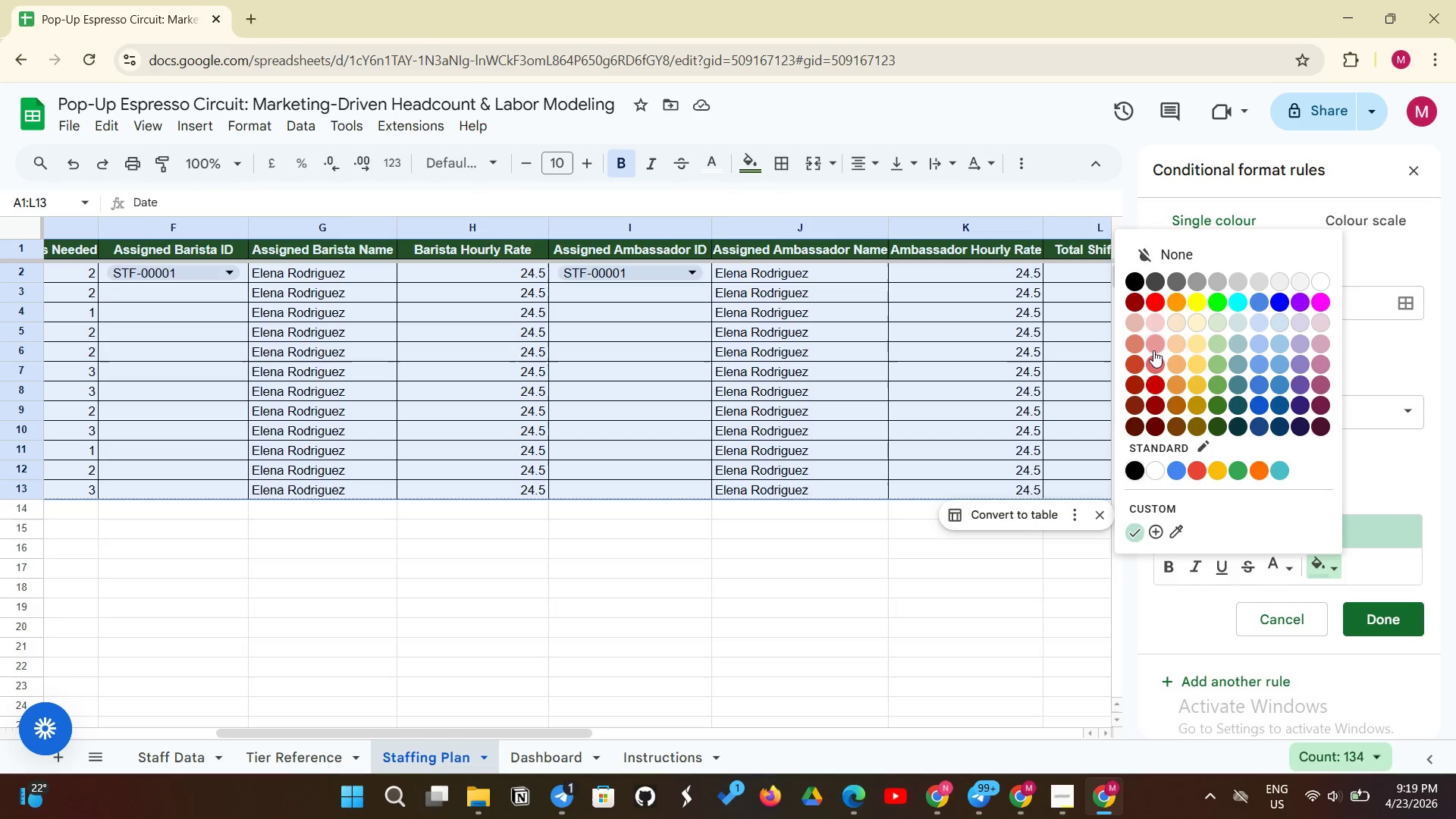 
left_click([1156, 345])
 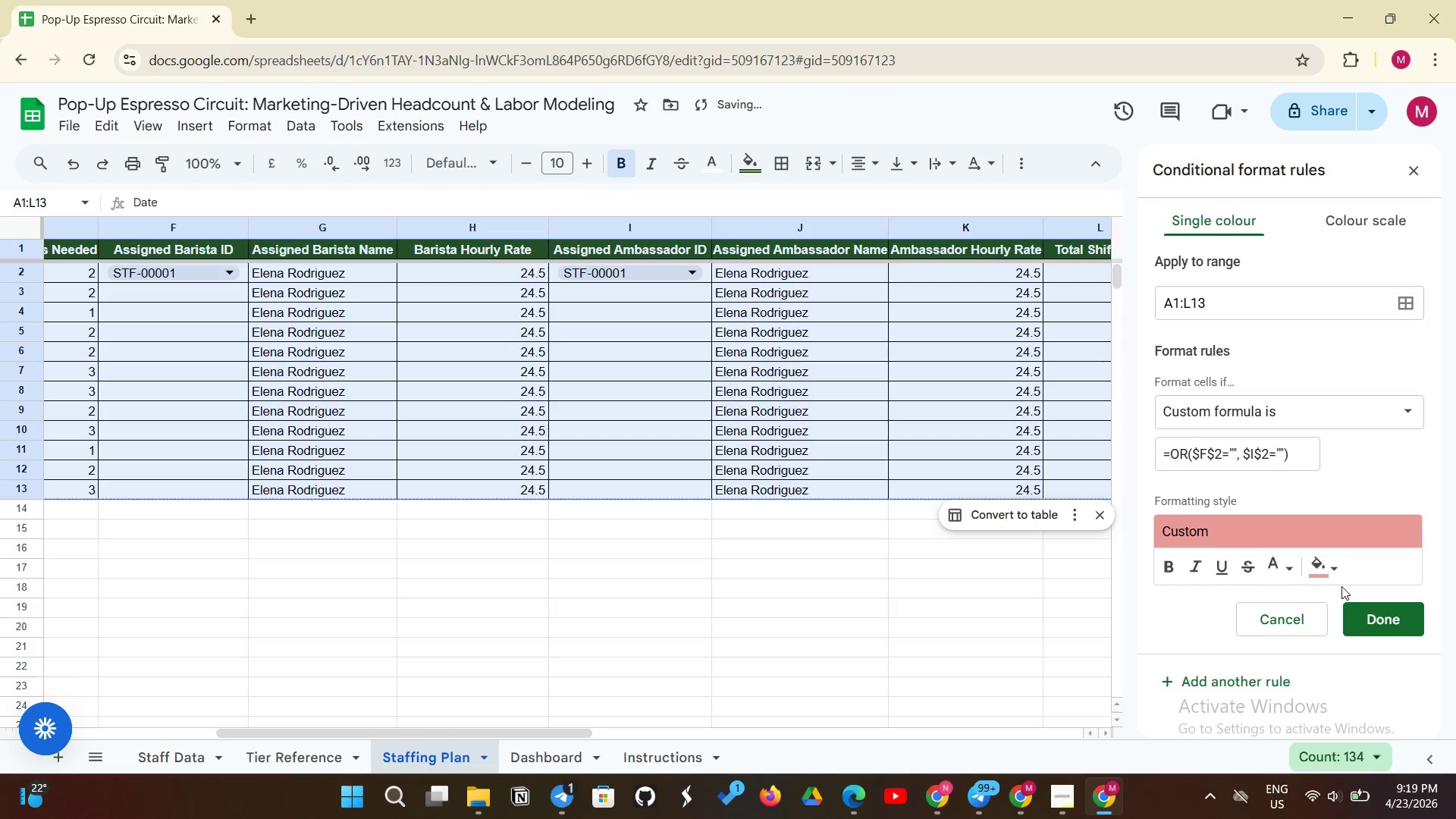 
left_click([1372, 626])
 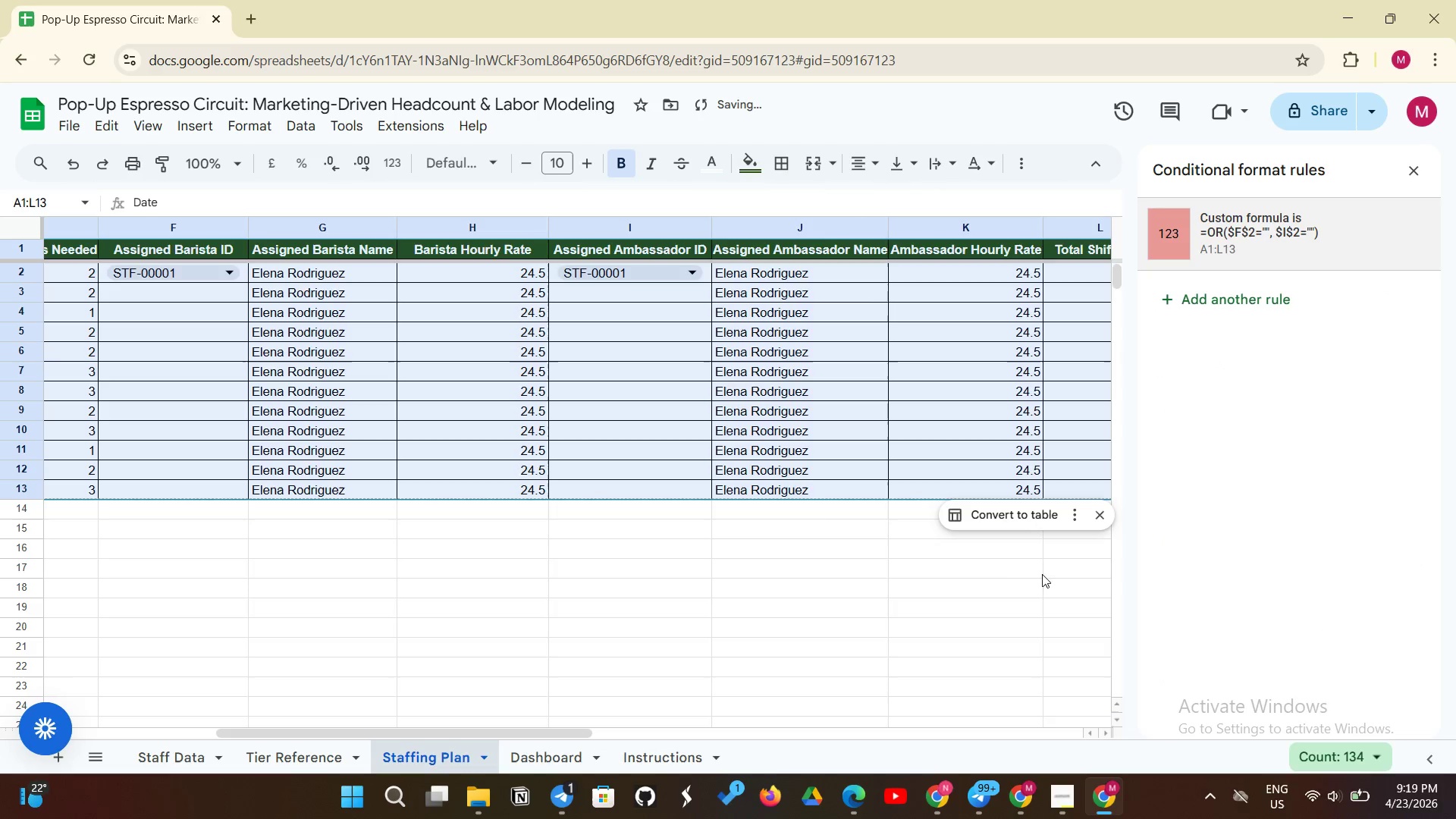 
left_click([938, 573])
 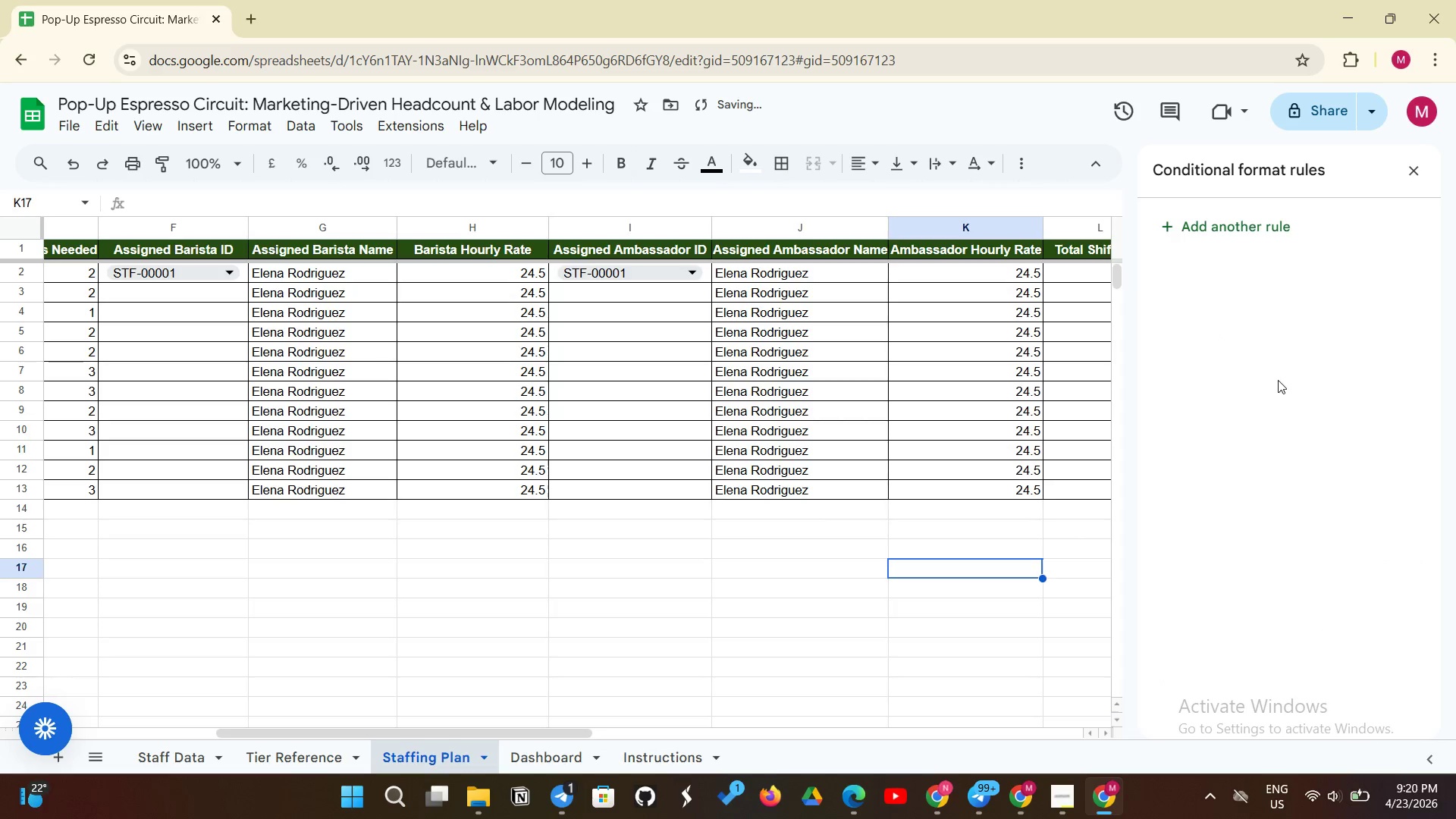 
left_click([1291, 228])
 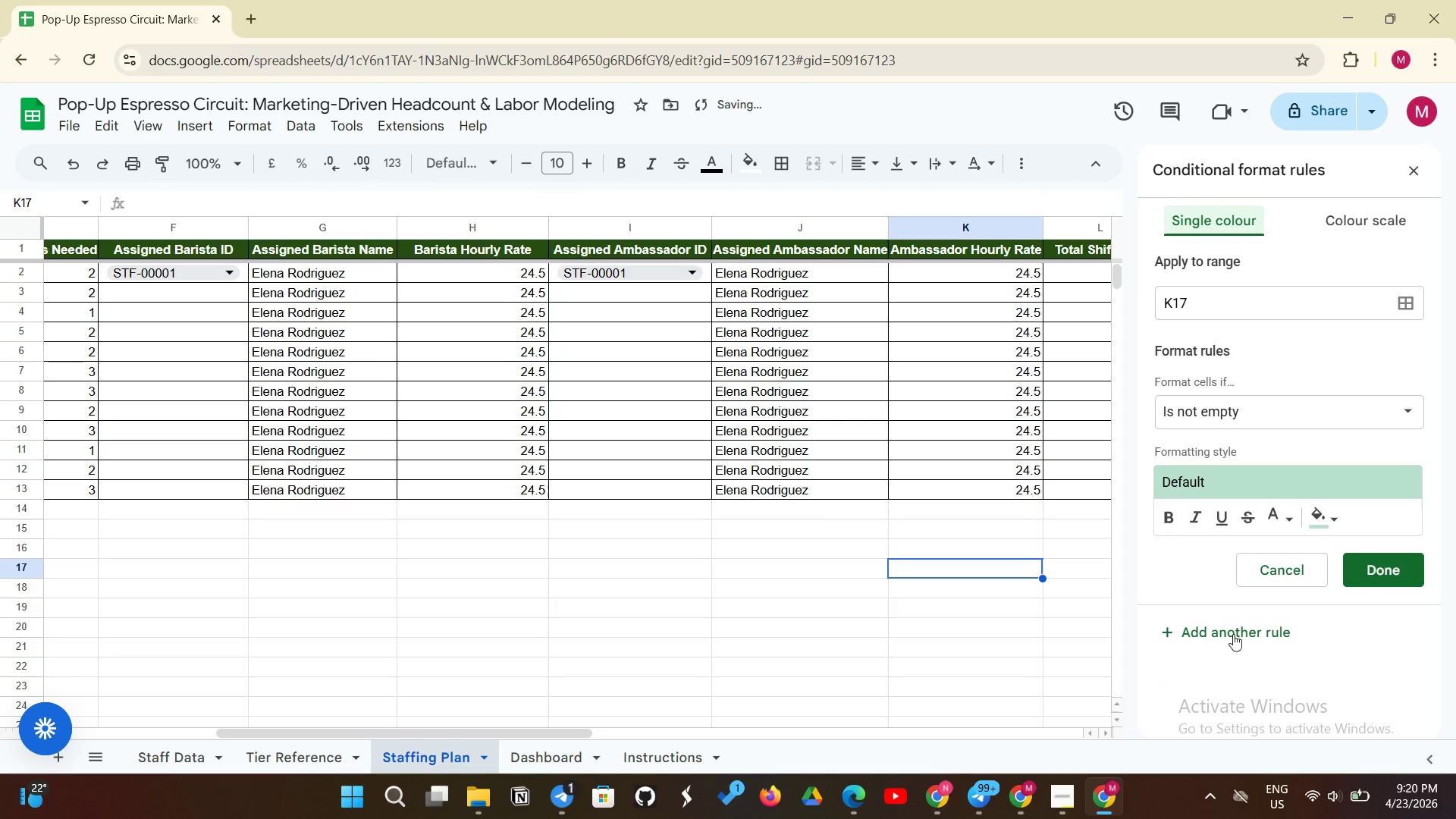 
left_click([1276, 561])
 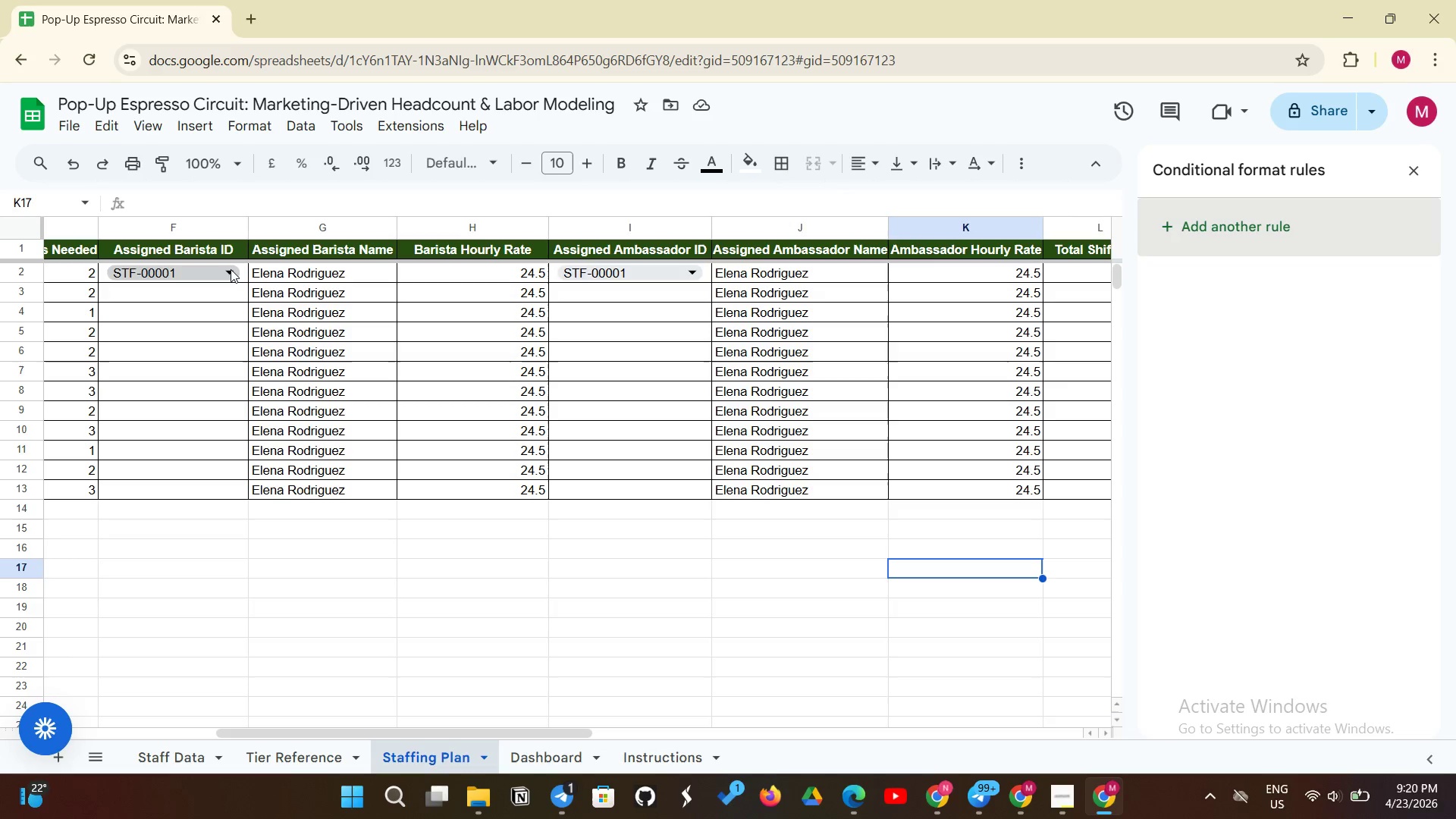 
wait(28.05)
 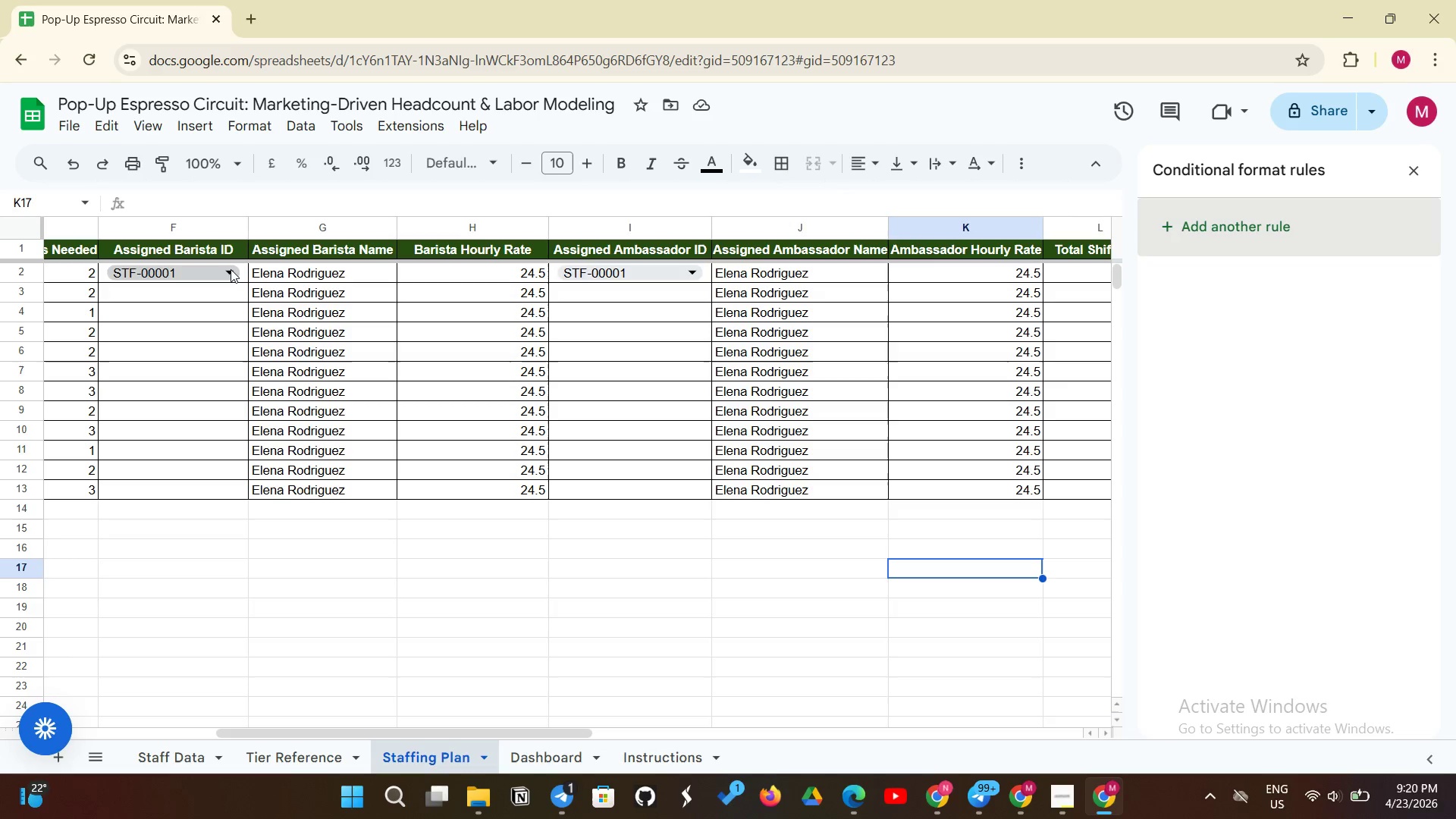 
type(Barista )
 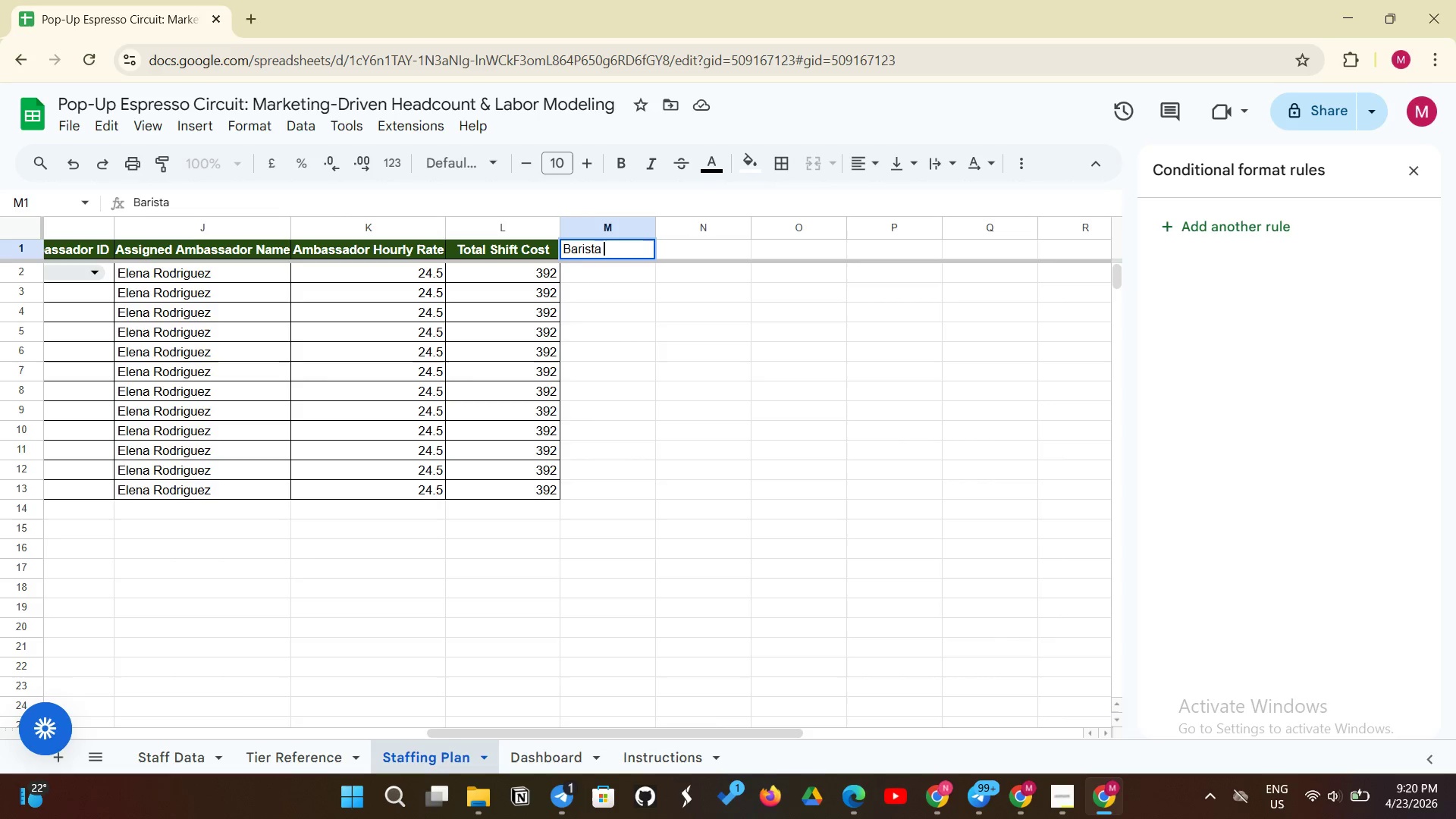 
type(Food Safety)
 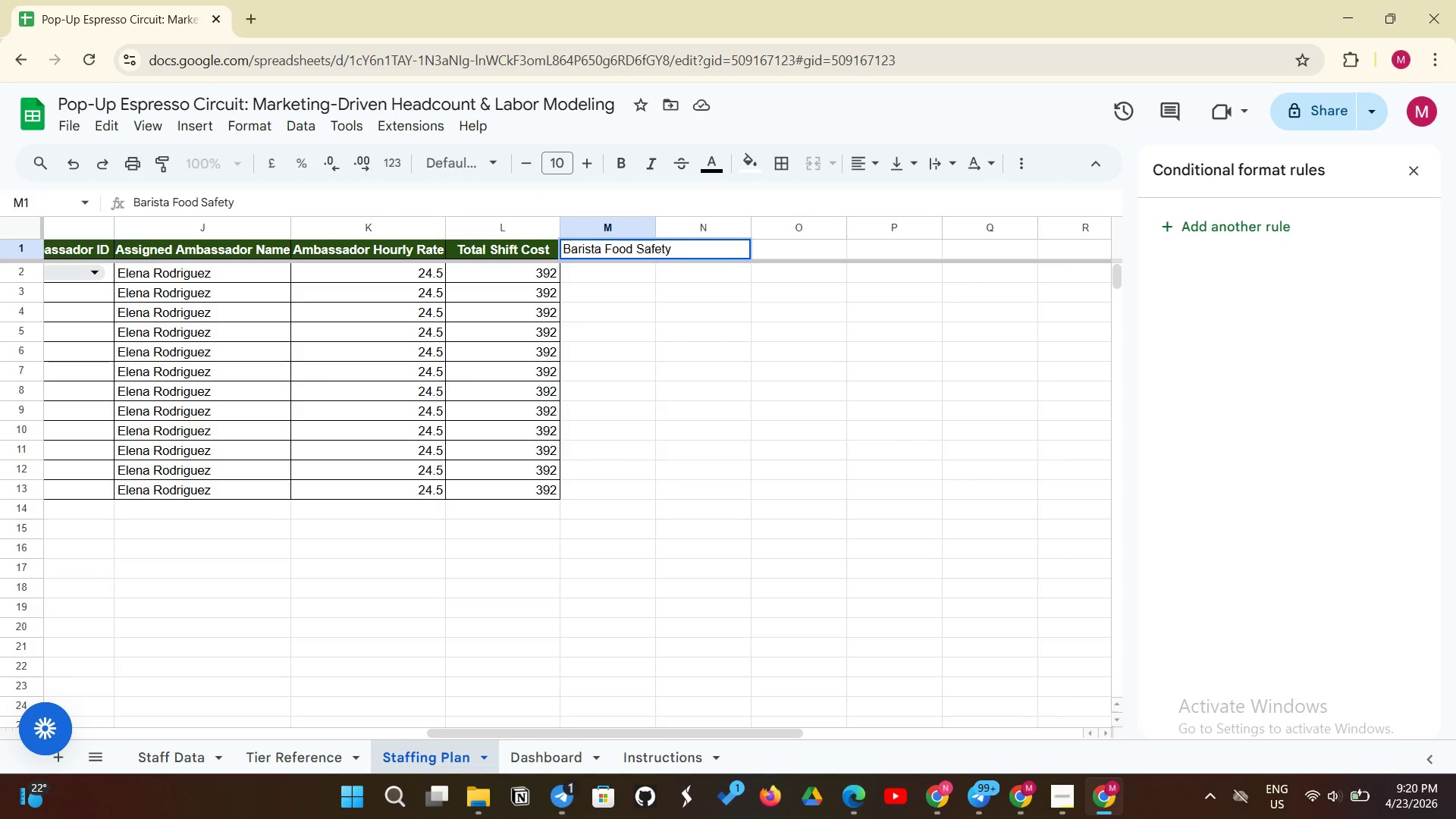 
key(Enter)
 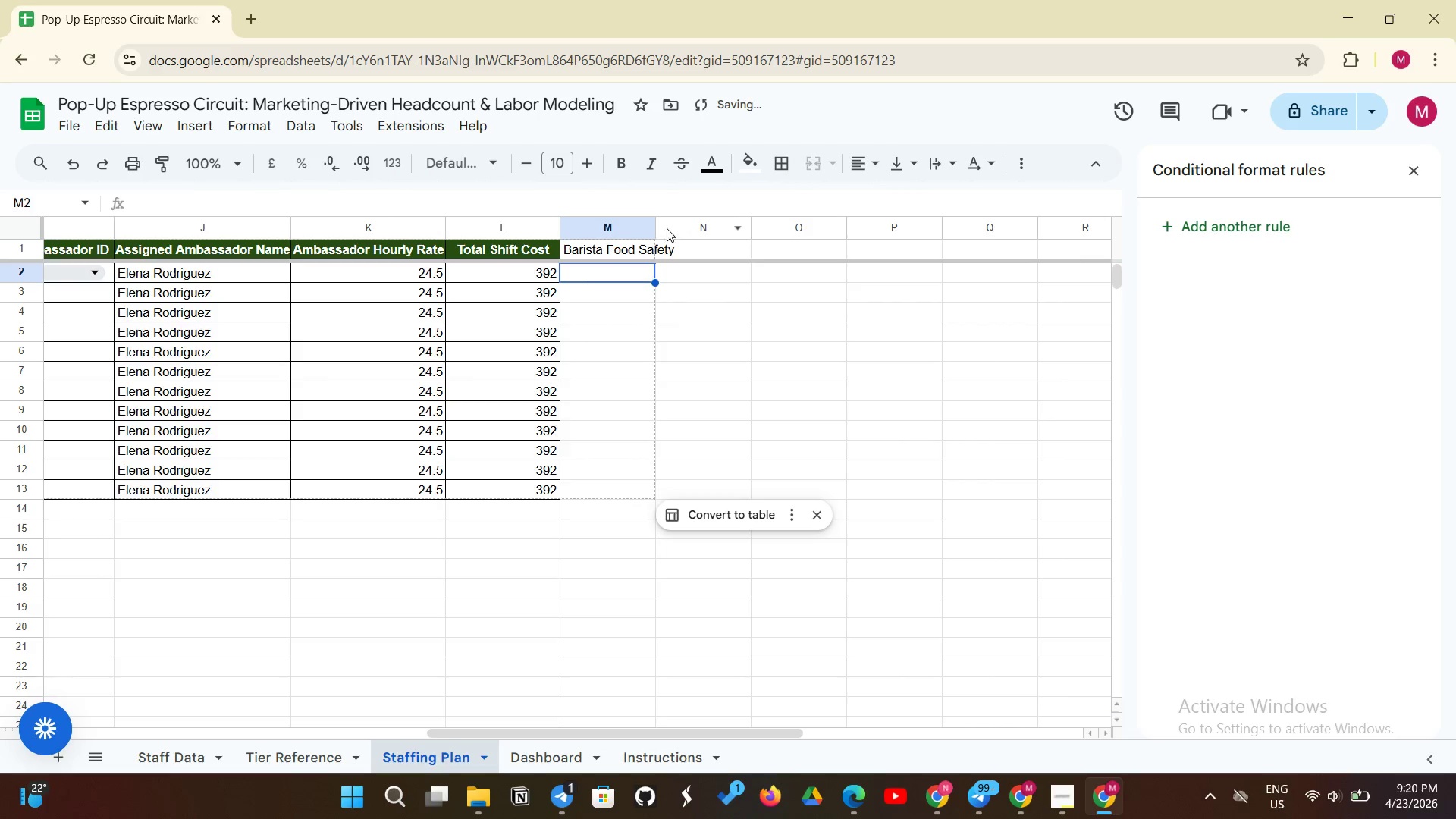 
left_click_drag(start_coordinate=[653, 221], to_coordinate=[672, 219])
 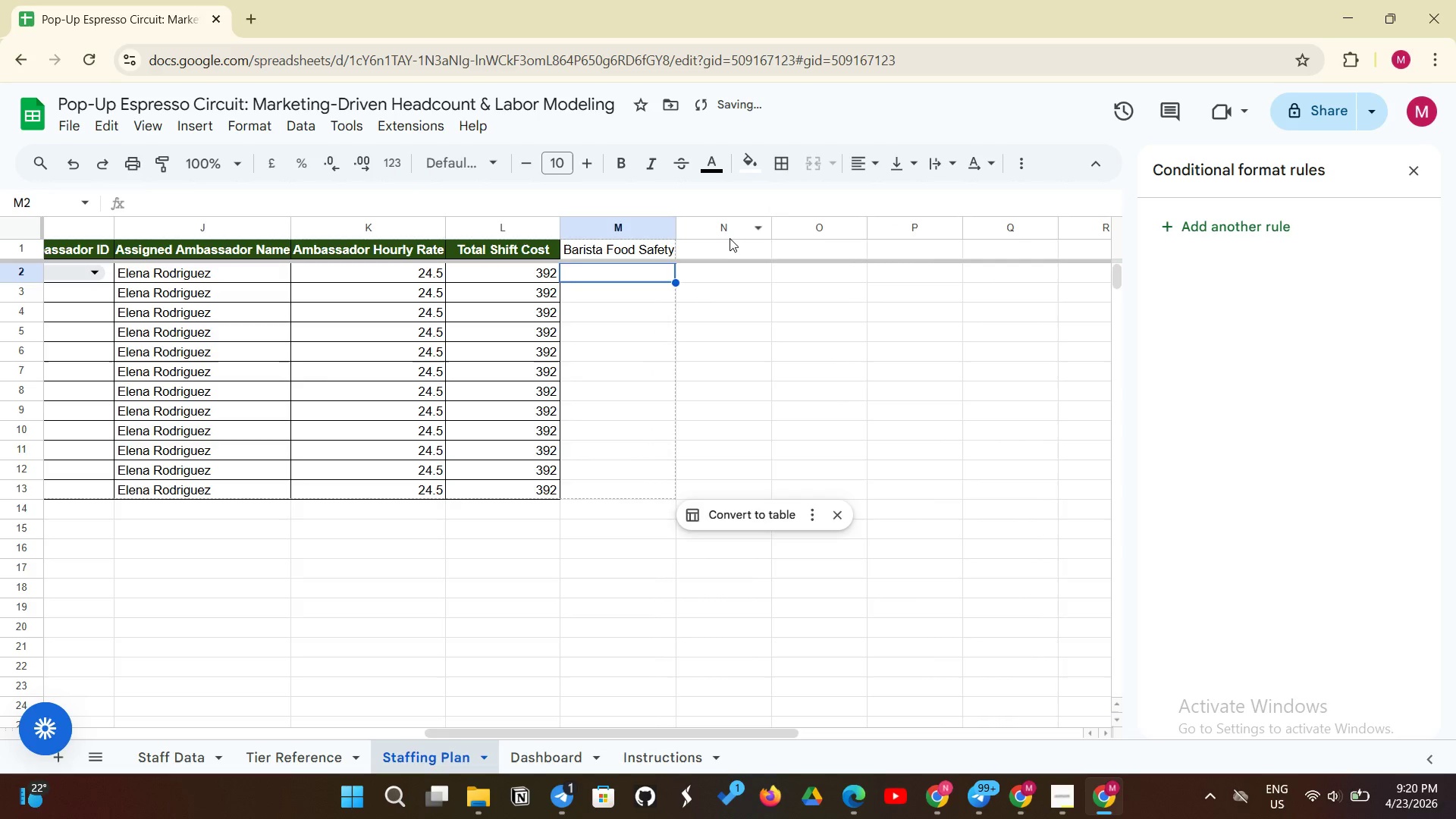 
left_click([730, 238])
 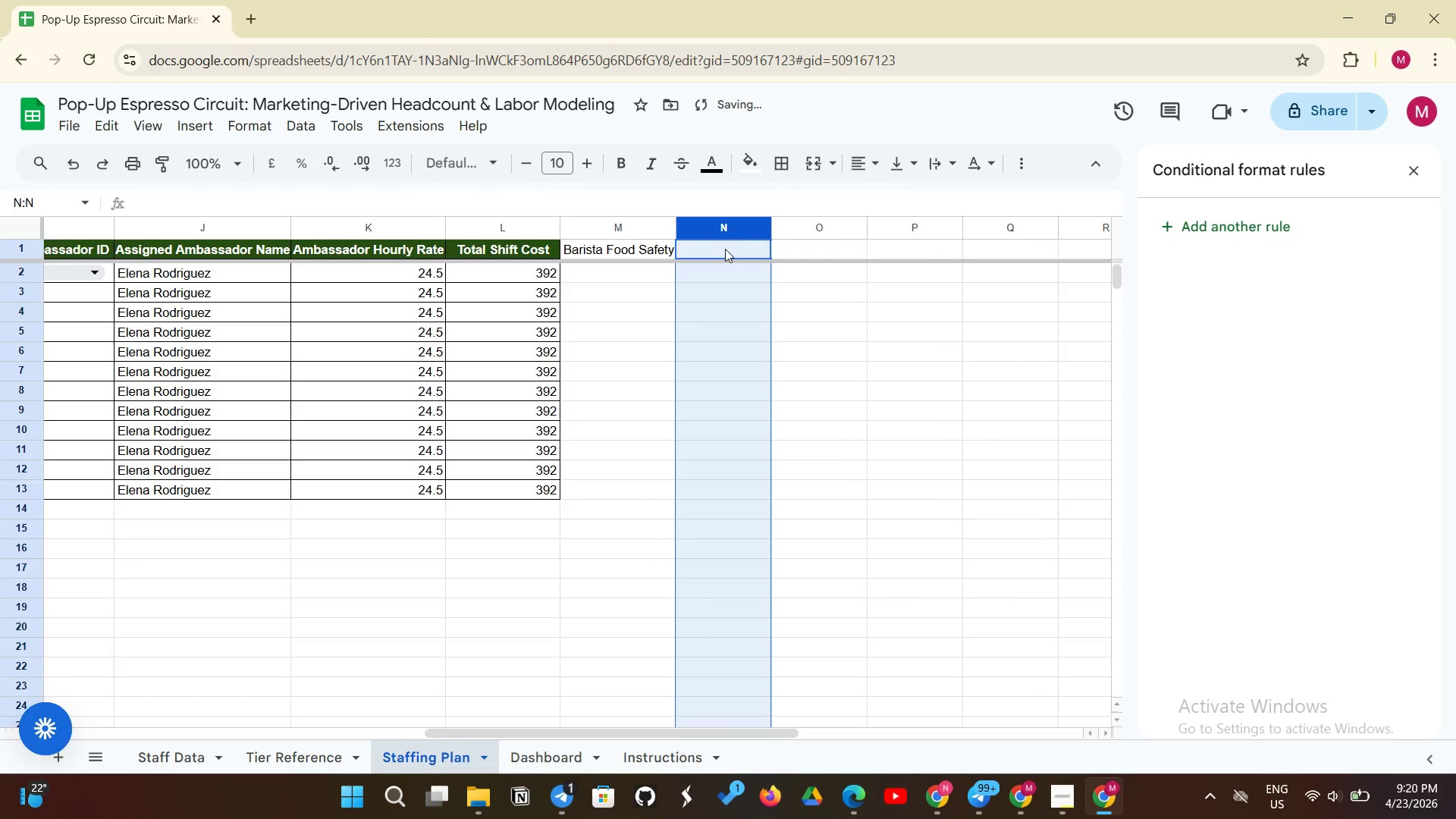 
left_click([725, 249])
 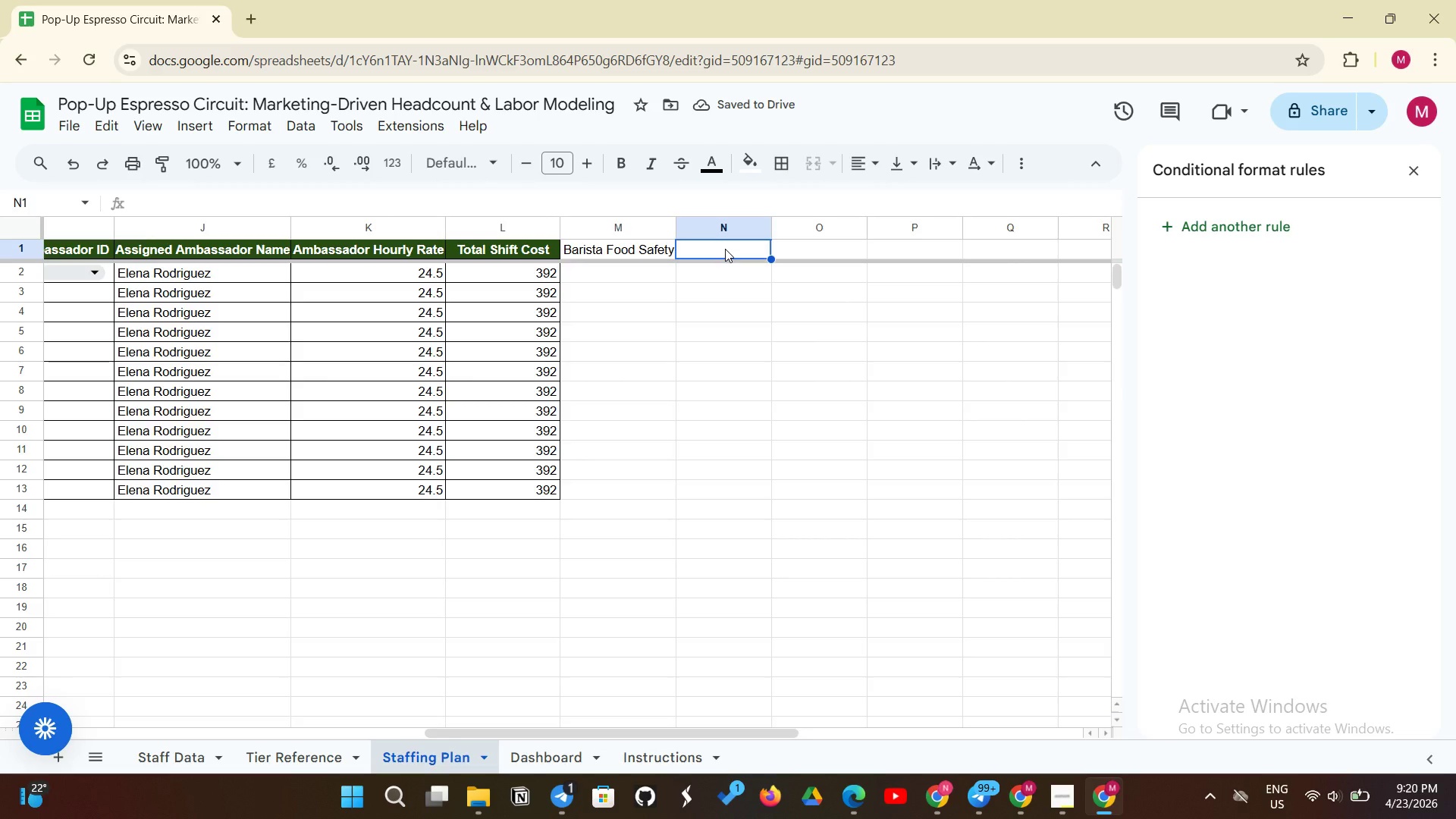 
type(Ambassador Food Safety)
 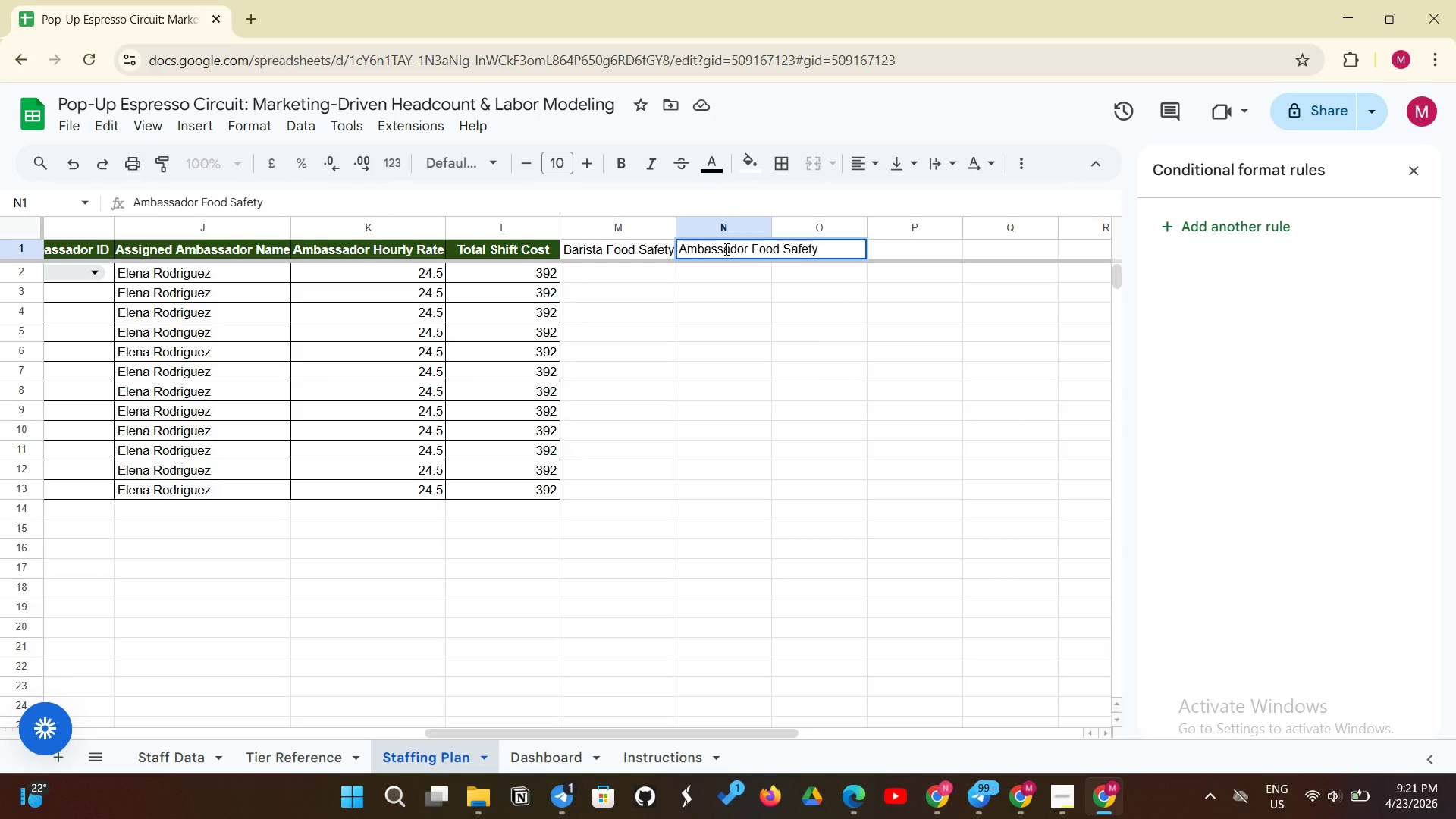 
key(Enter)
 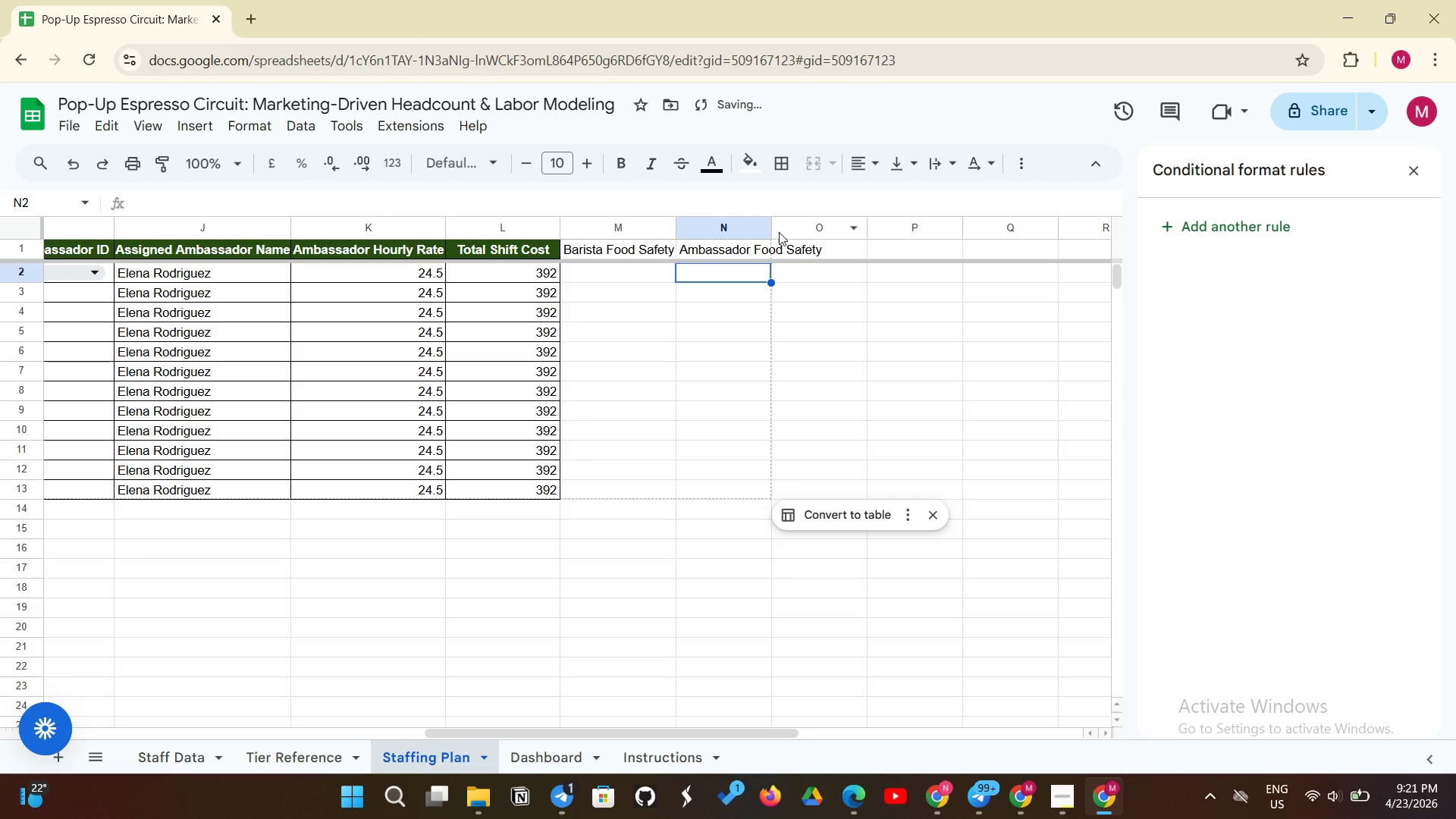 
left_click_drag(start_coordinate=[768, 225], to_coordinate=[828, 213])
 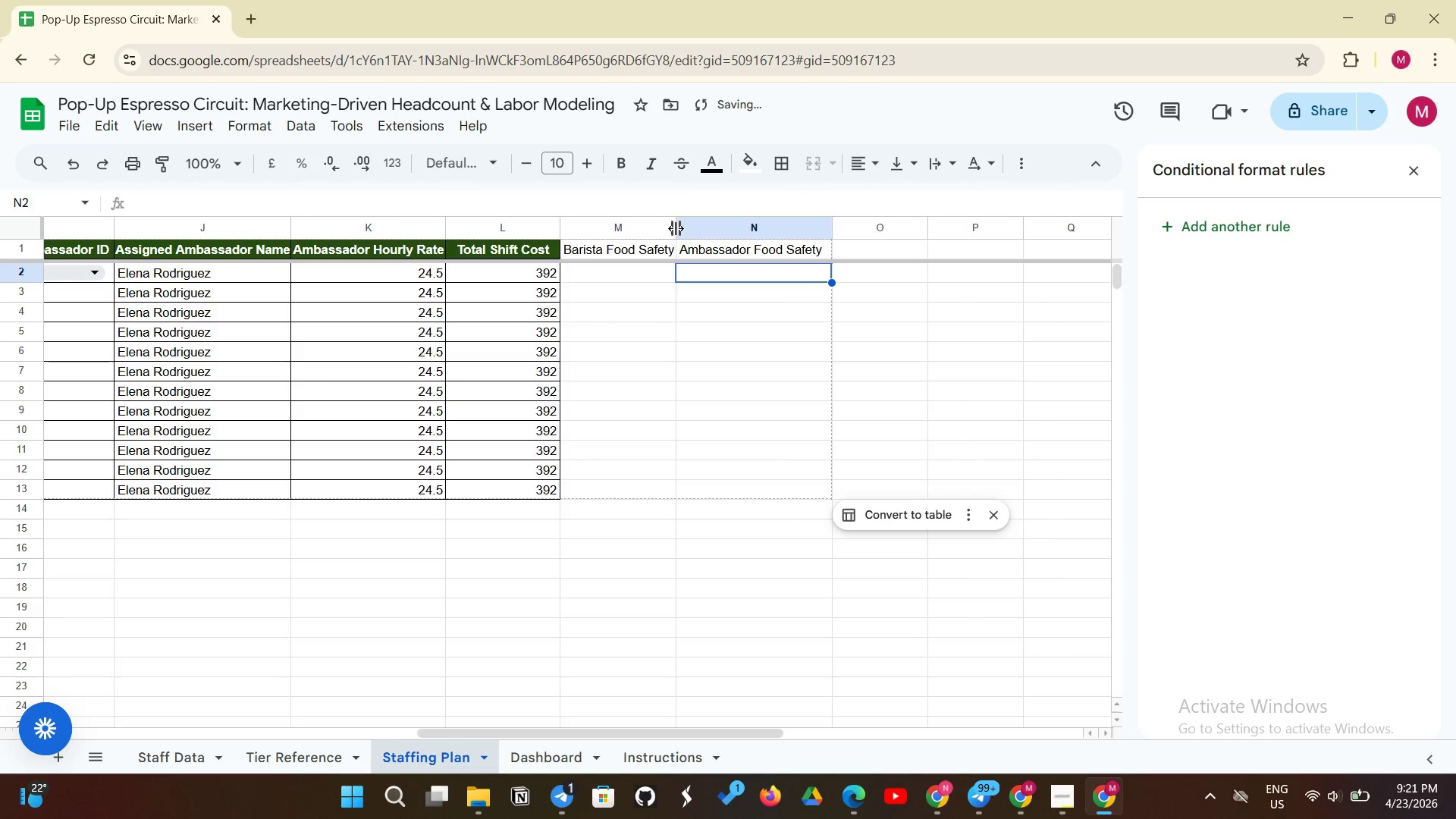 
left_click_drag(start_coordinate=[676, 228], to_coordinate=[698, 230])
 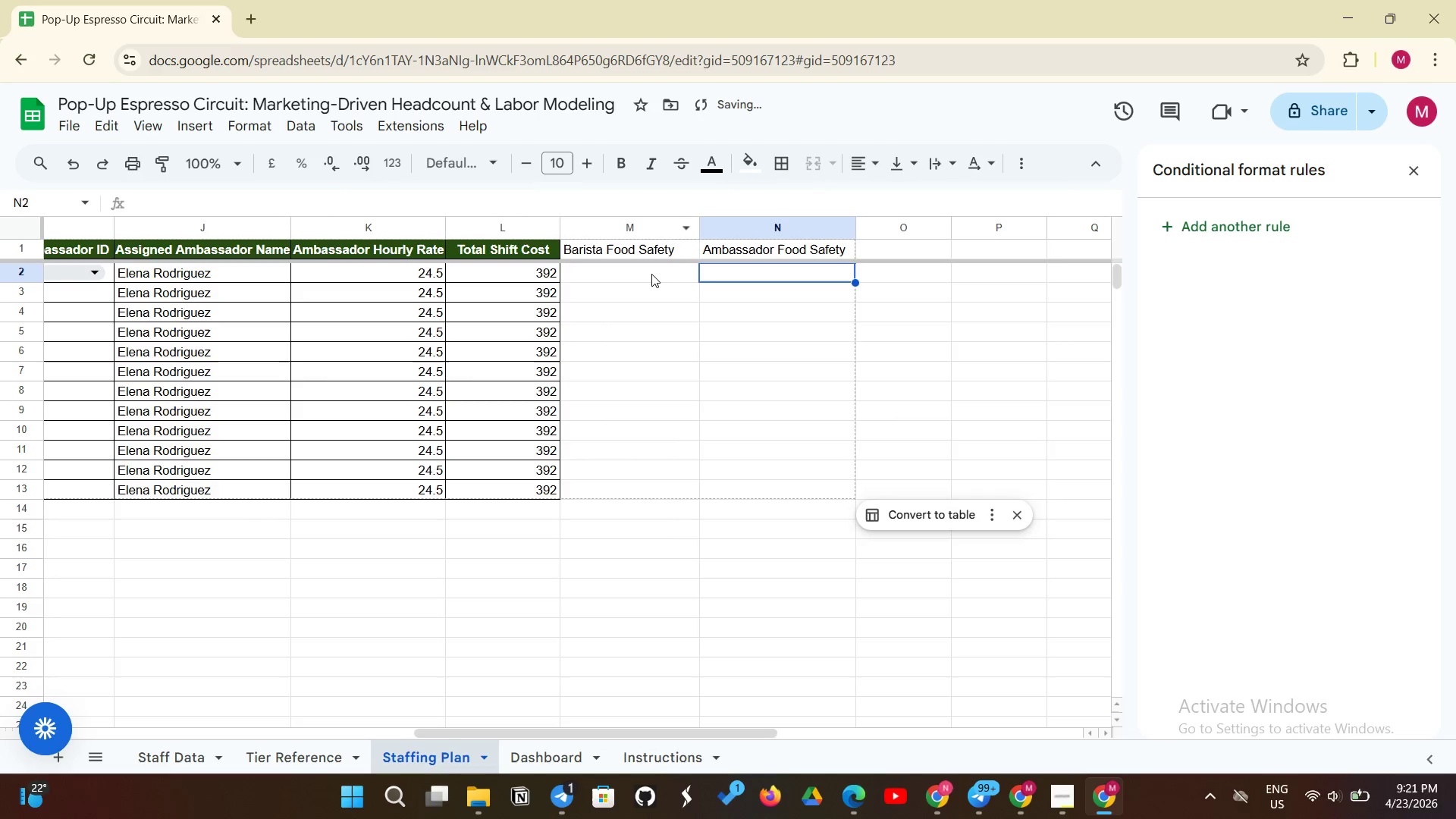 
left_click([651, 274])
 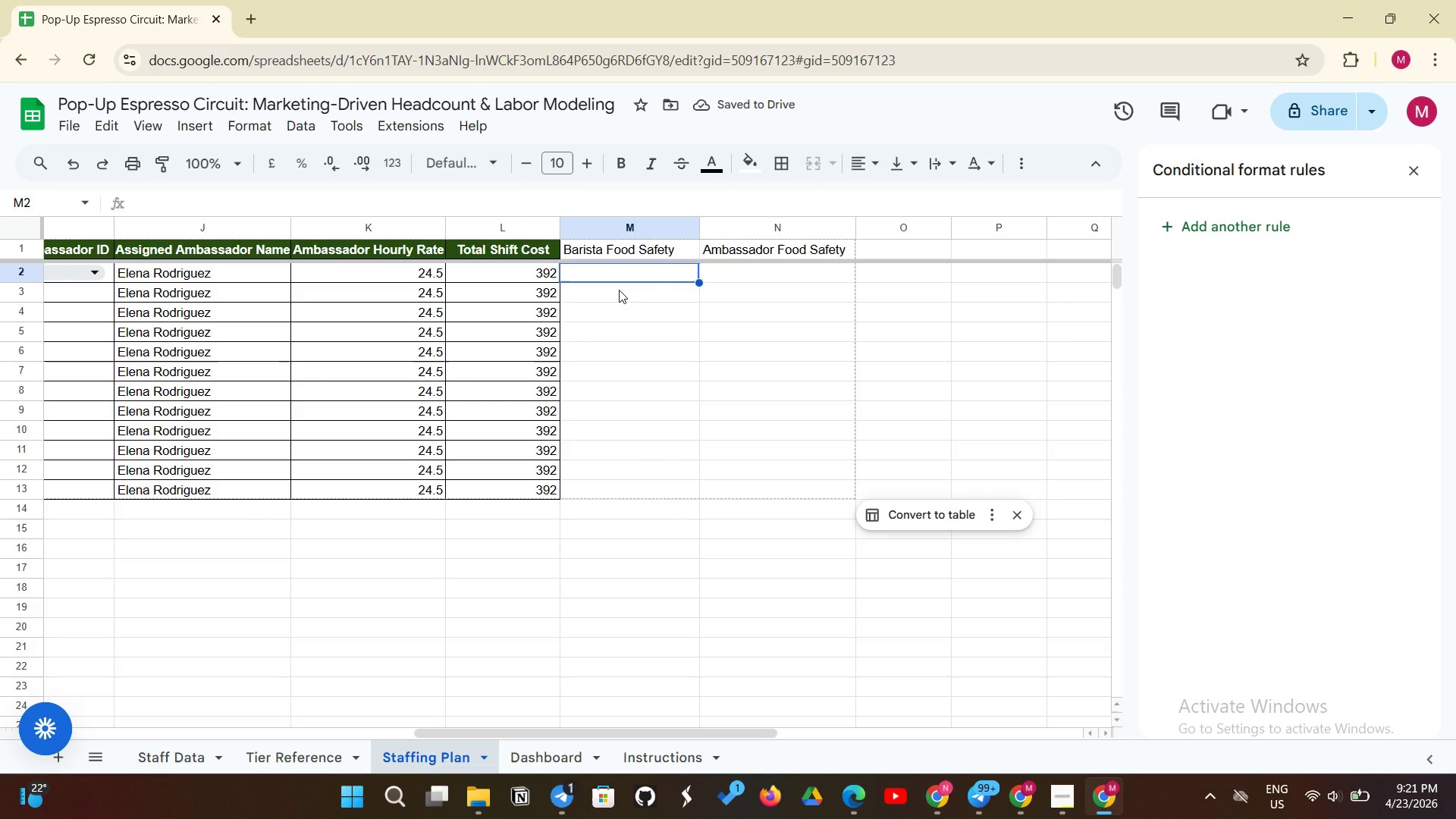 
type(=IFERROR(XLOOKUP*)
key(Backspace)
type(($F$2, 'Staff Data'!)
 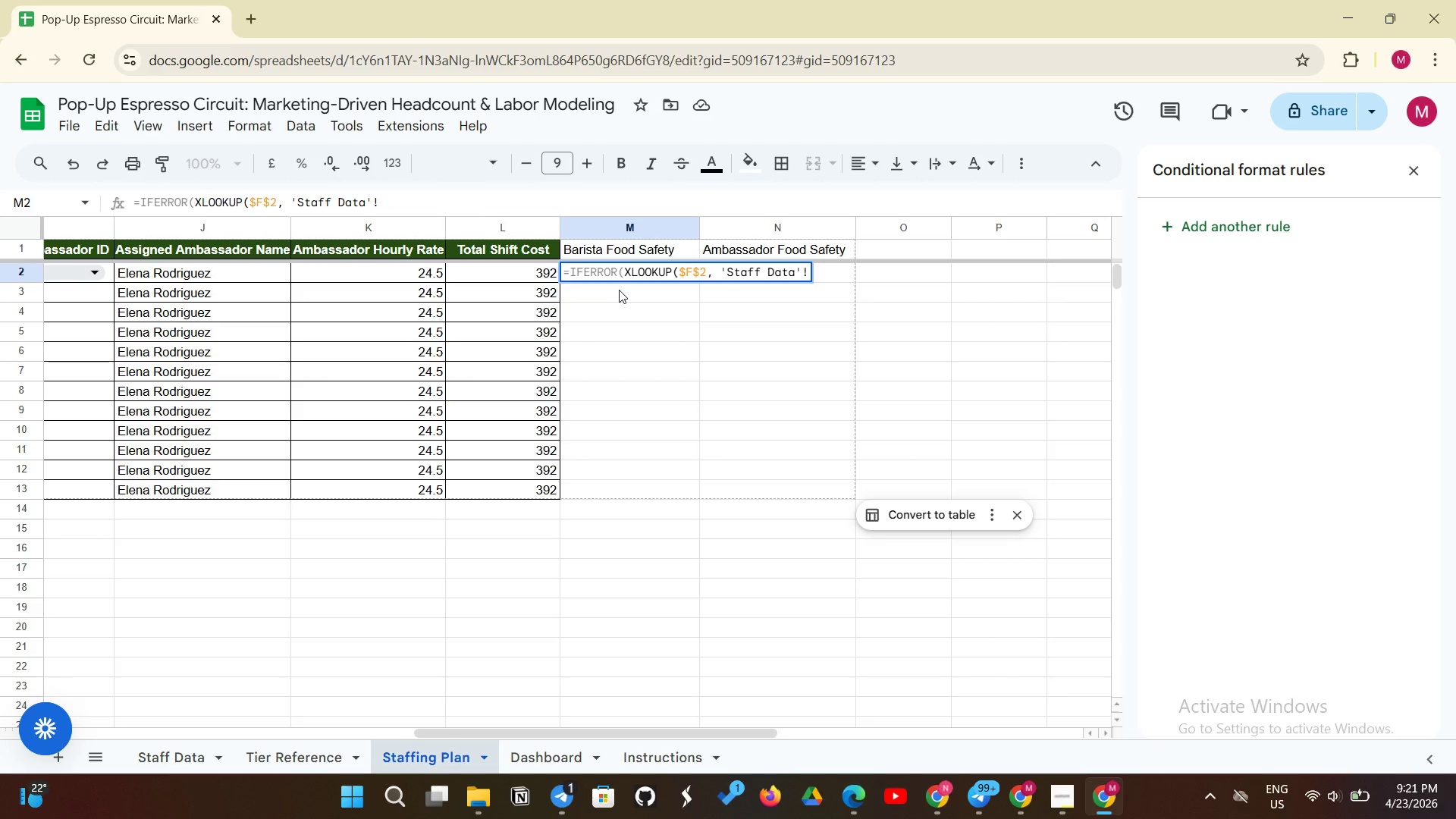 
type(A:A, 'Staff Data'!)
 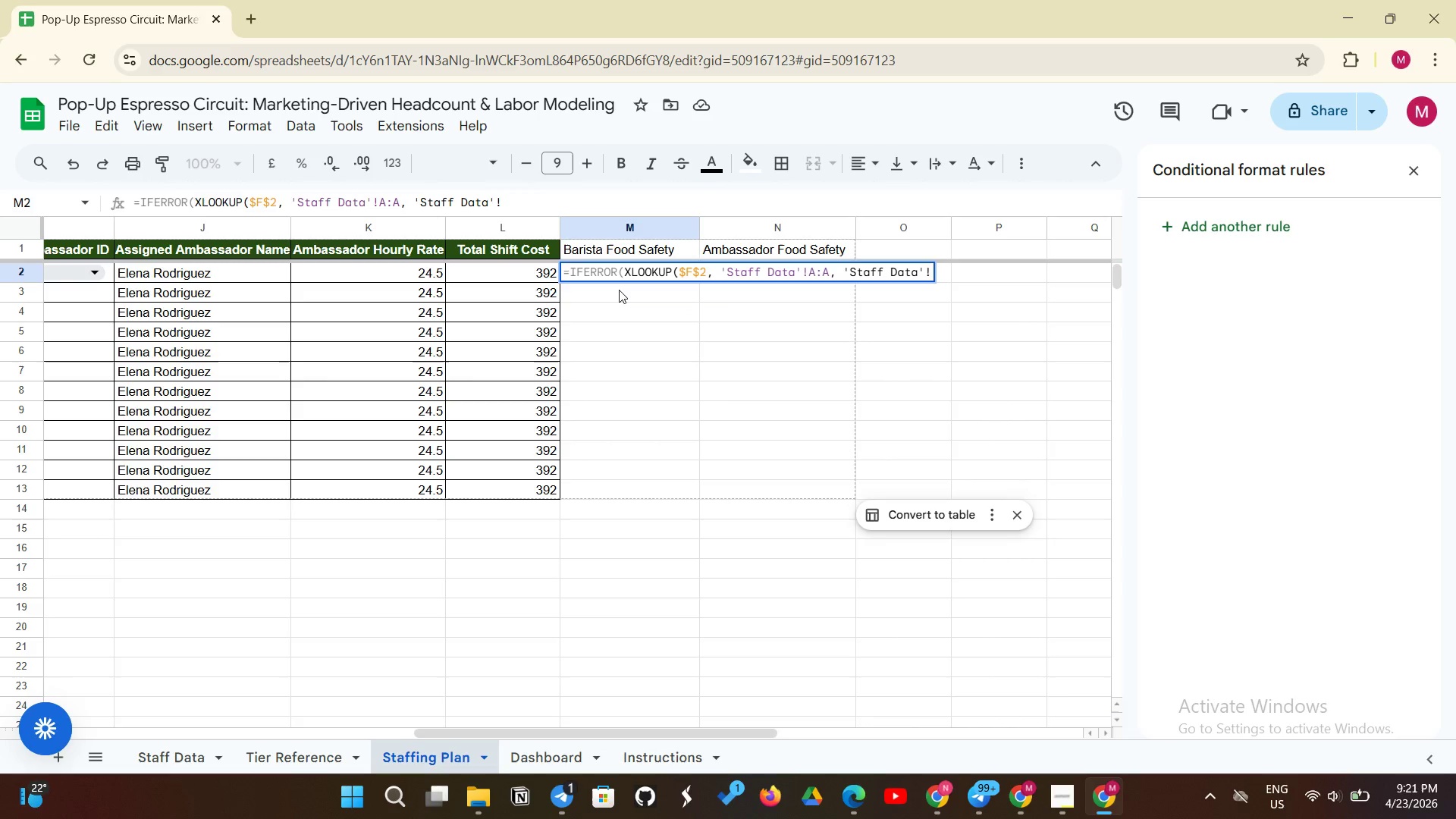 
wait(5.88)
 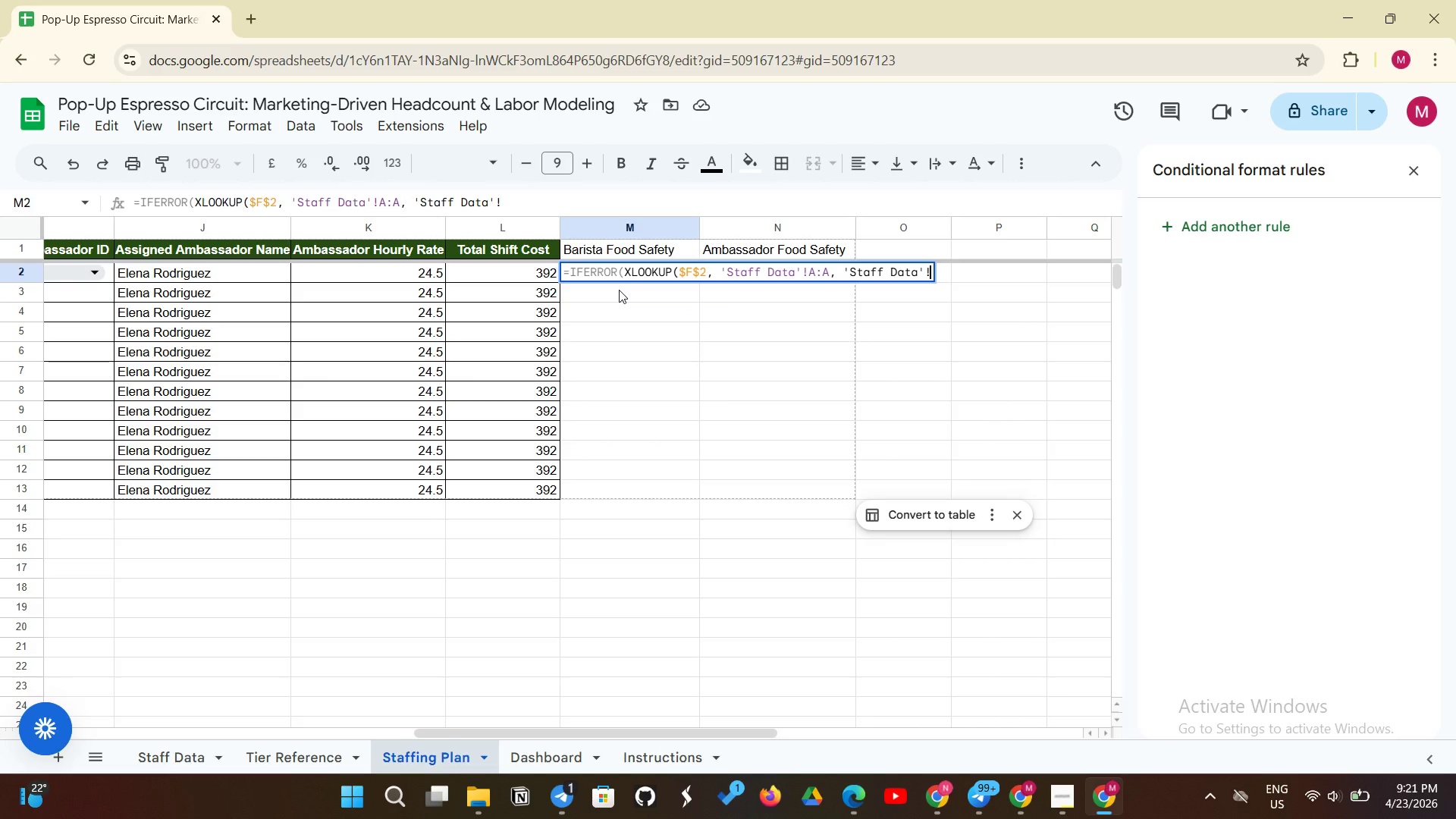 
type(E:E), "No')
key(Backspace)
type("))
 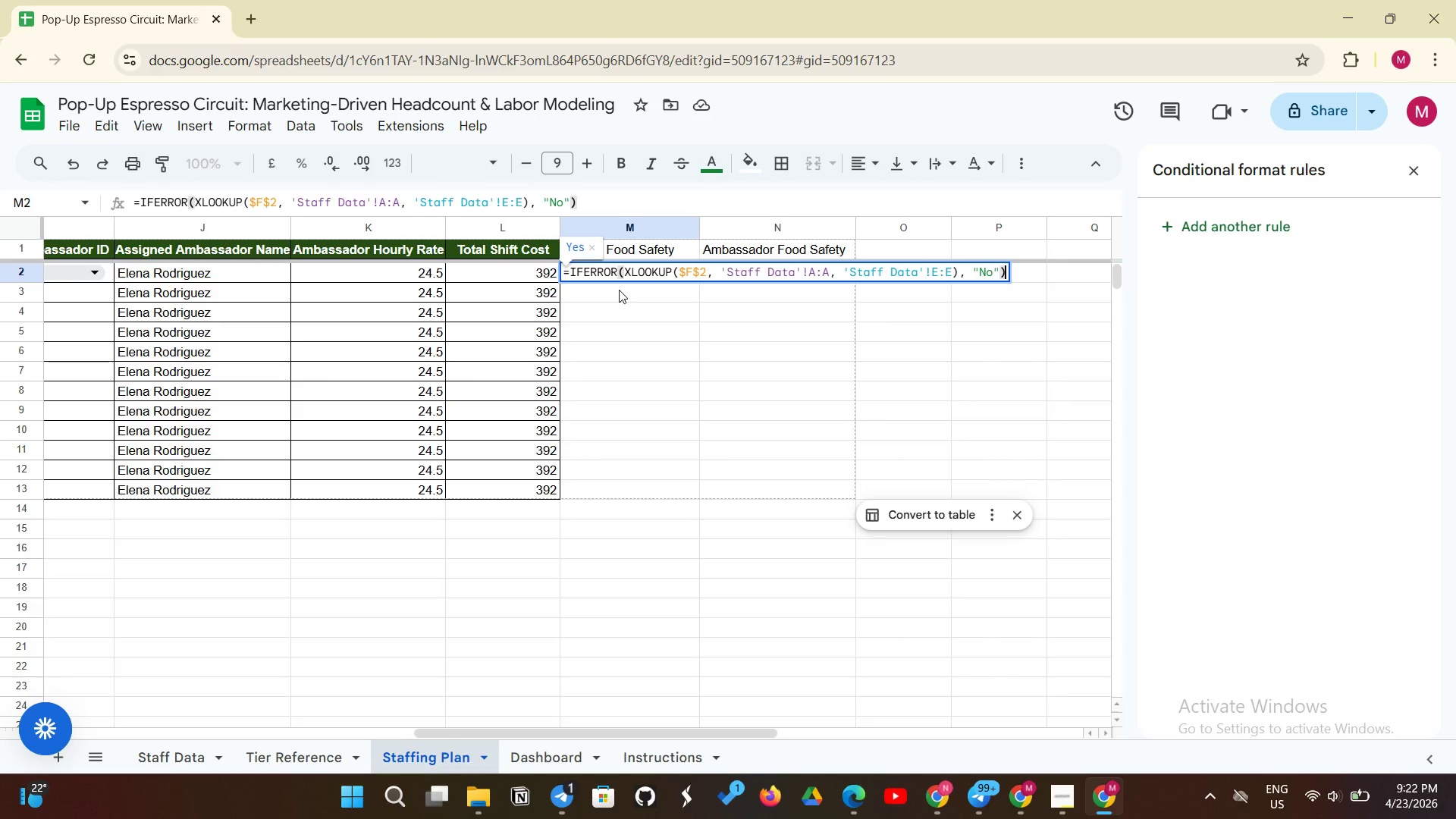 
wait(27.27)
 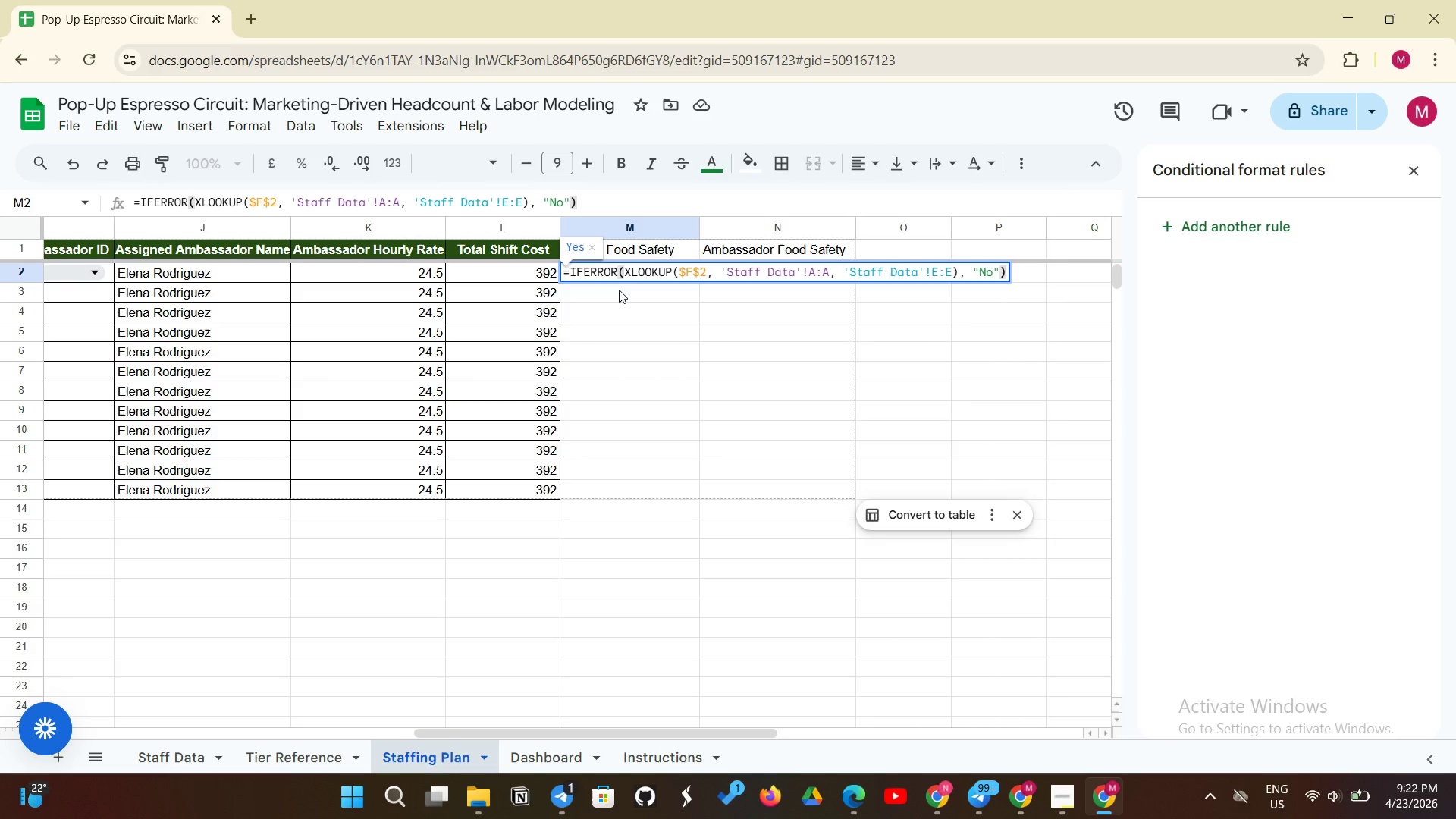 
key(Enter)
 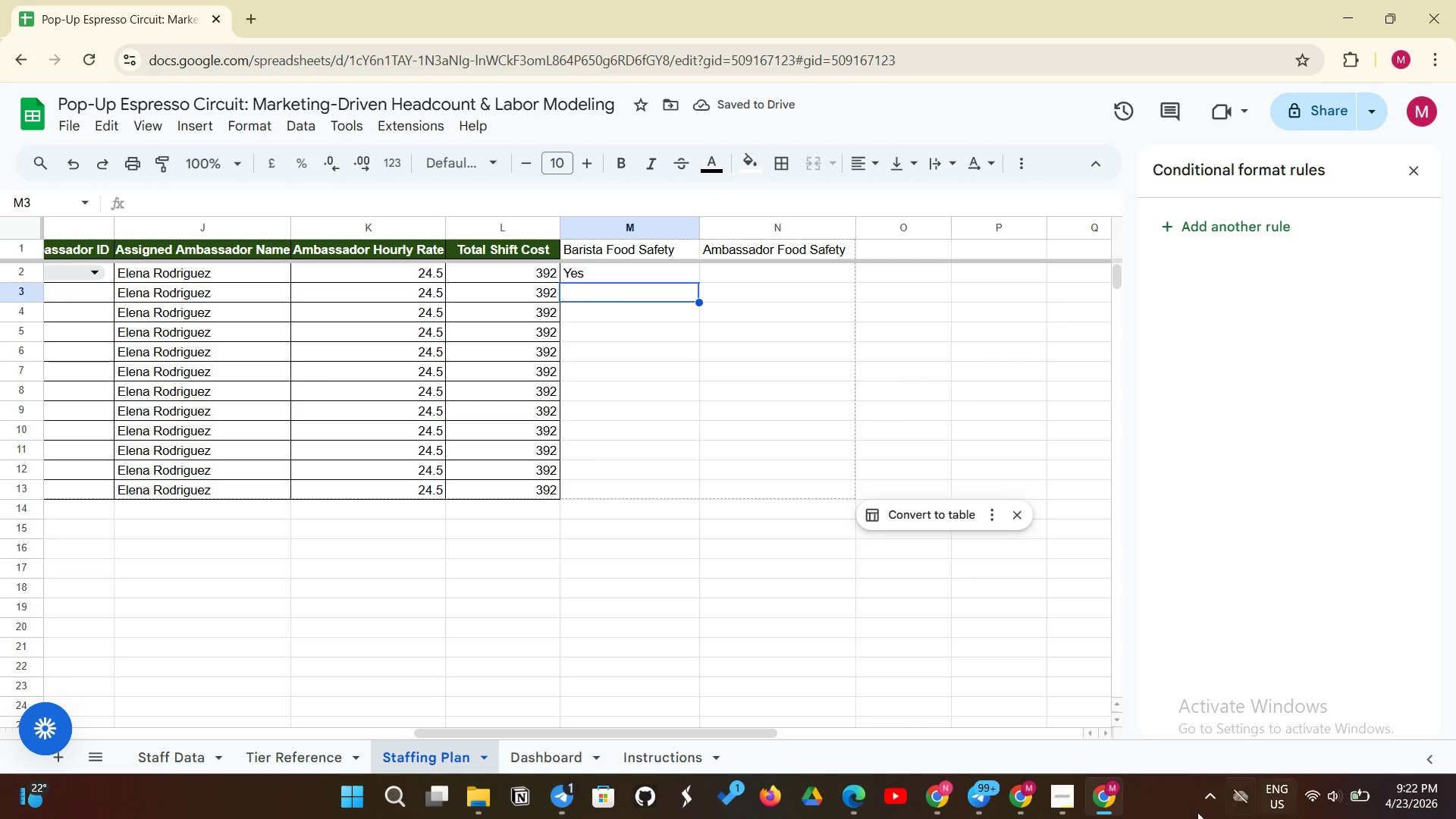 
left_click([1067, 792])